 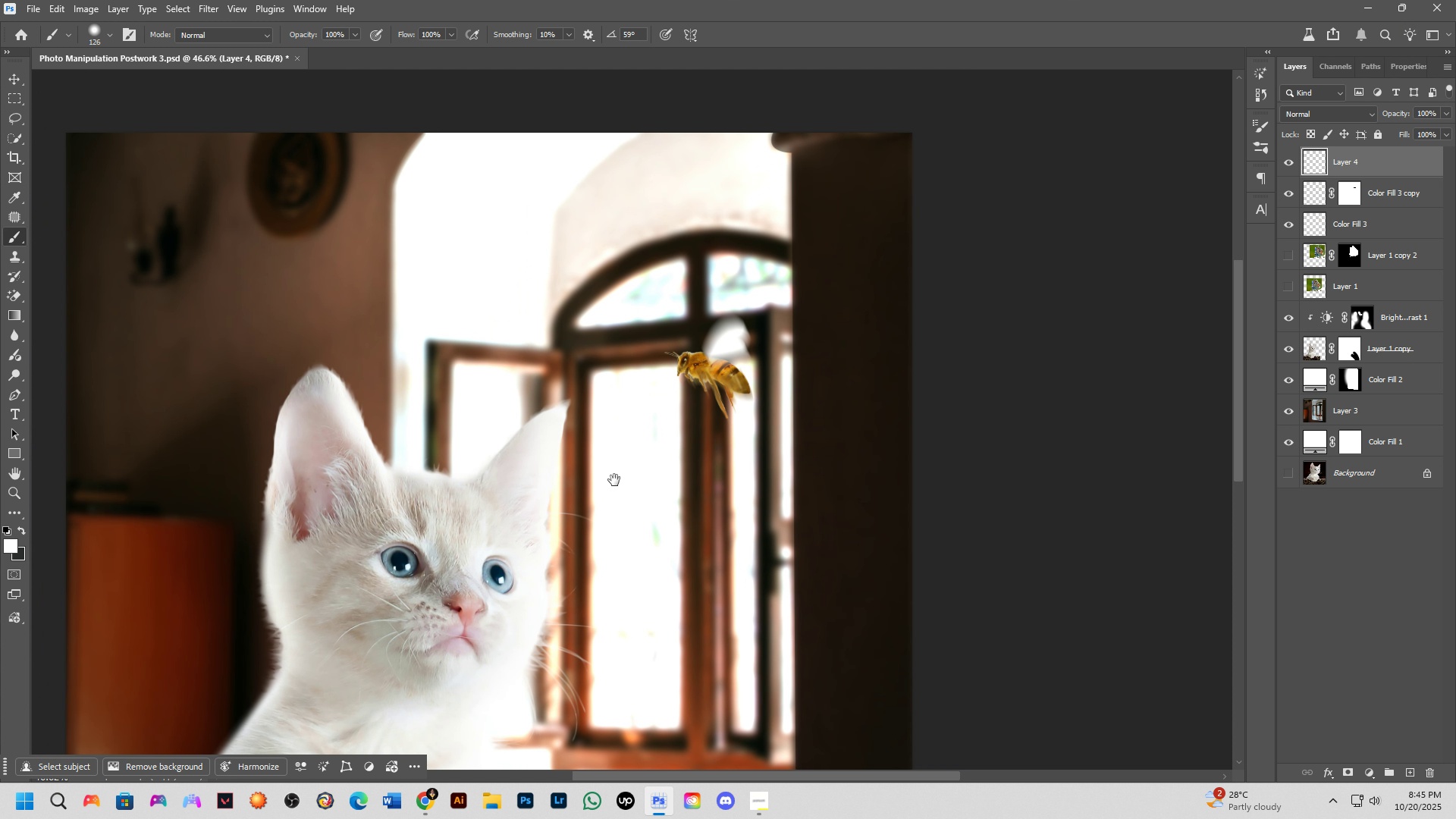 
hold_key(key=Space, duration=0.56)
 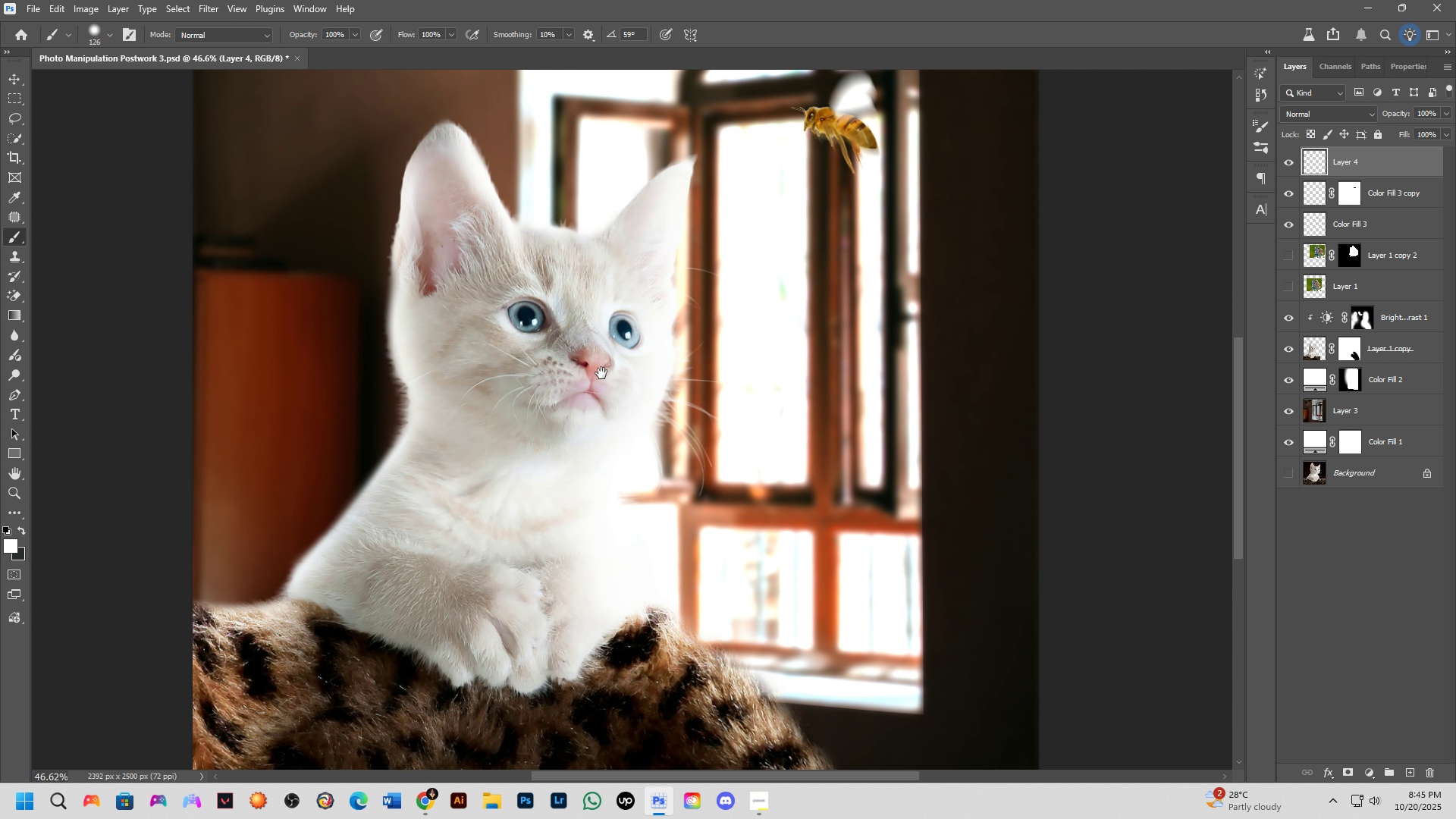 
left_click_drag(start_coordinate=[613, 479], to_coordinate=[699, 259])
 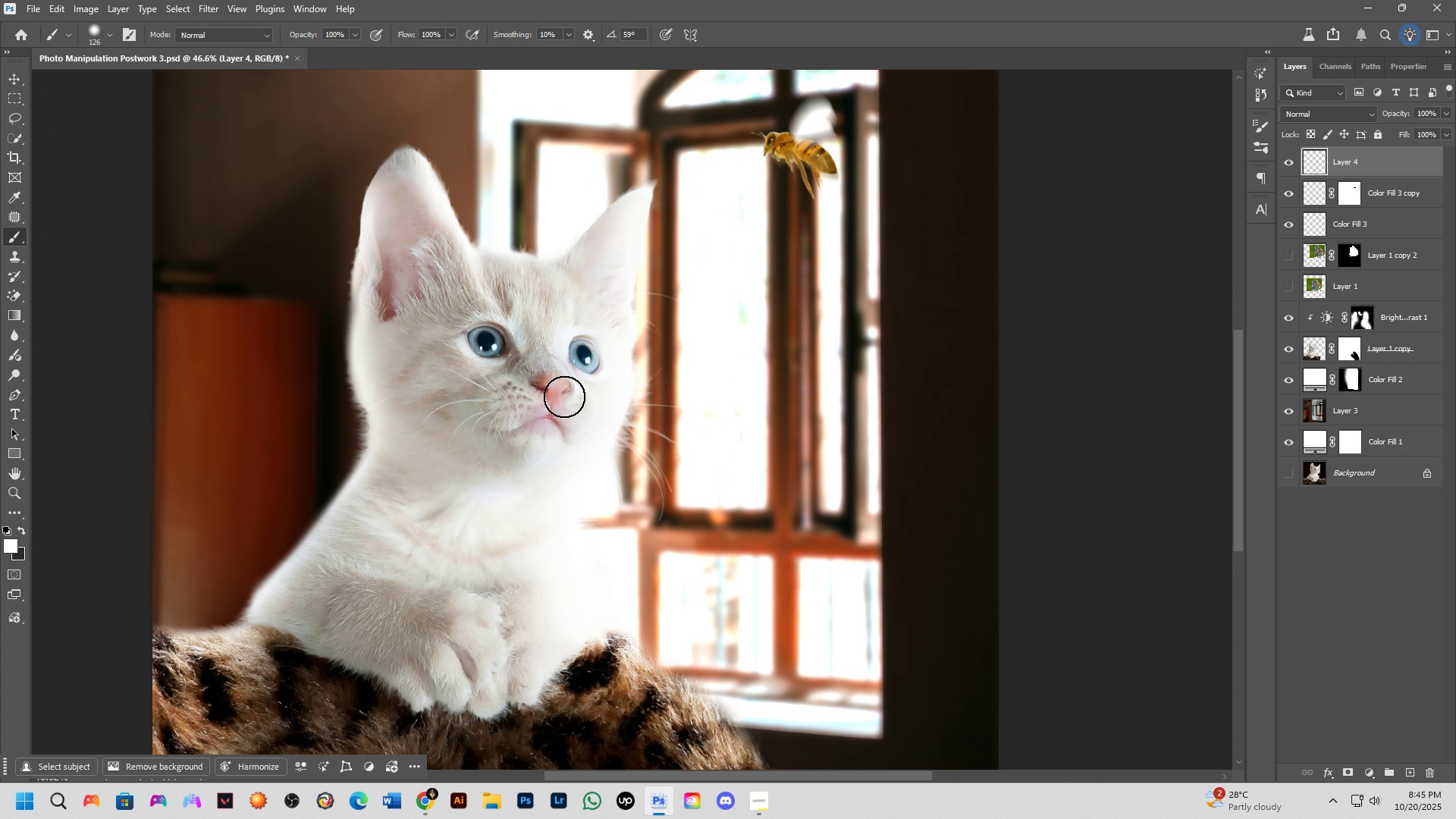 
hold_key(key=Space, duration=0.52)
 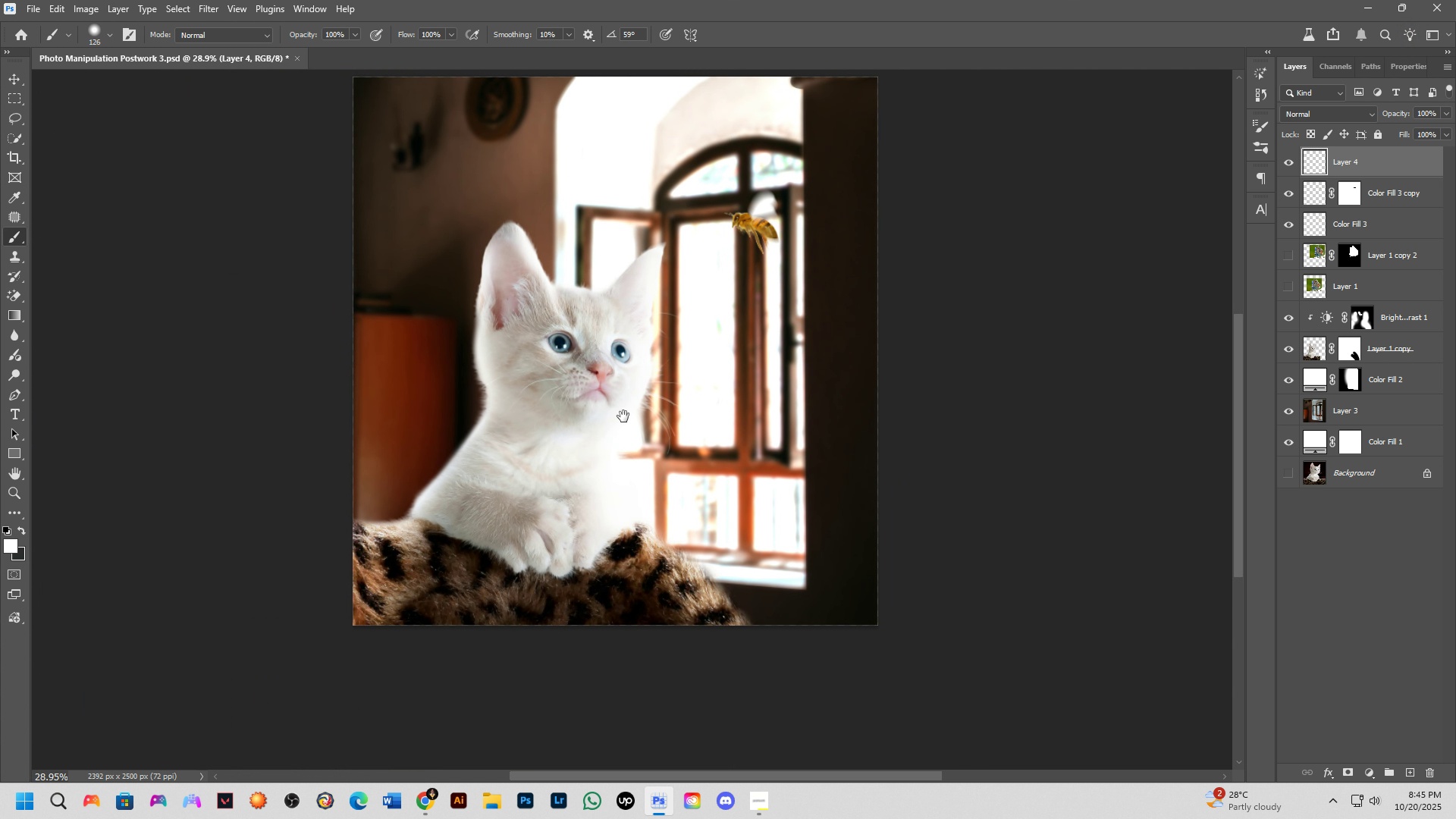 
left_click_drag(start_coordinate=[561, 398], to_coordinate=[601, 373])
 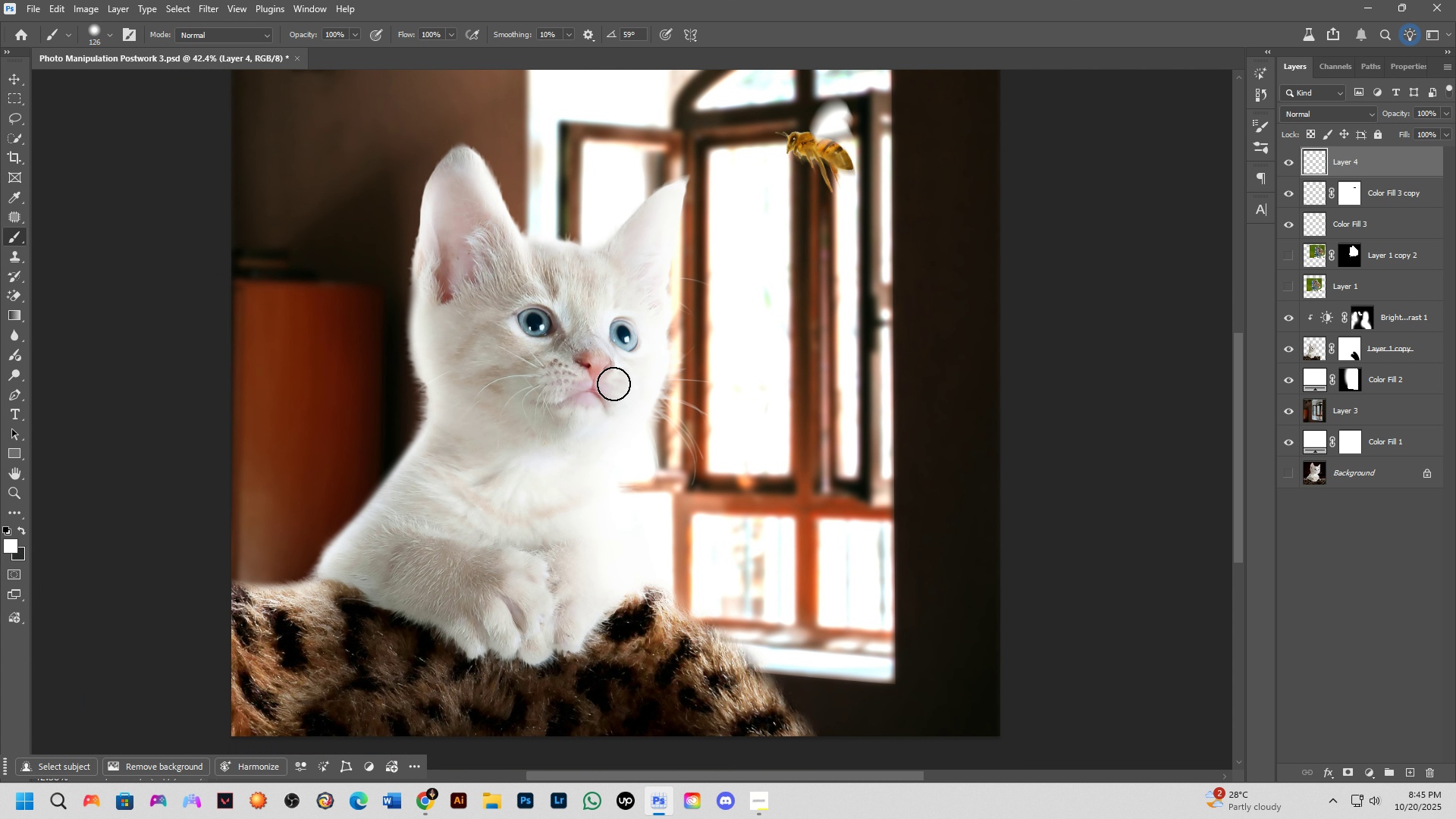 
scroll: coordinate [613, 384], scroll_direction: down, amount: 5.0
 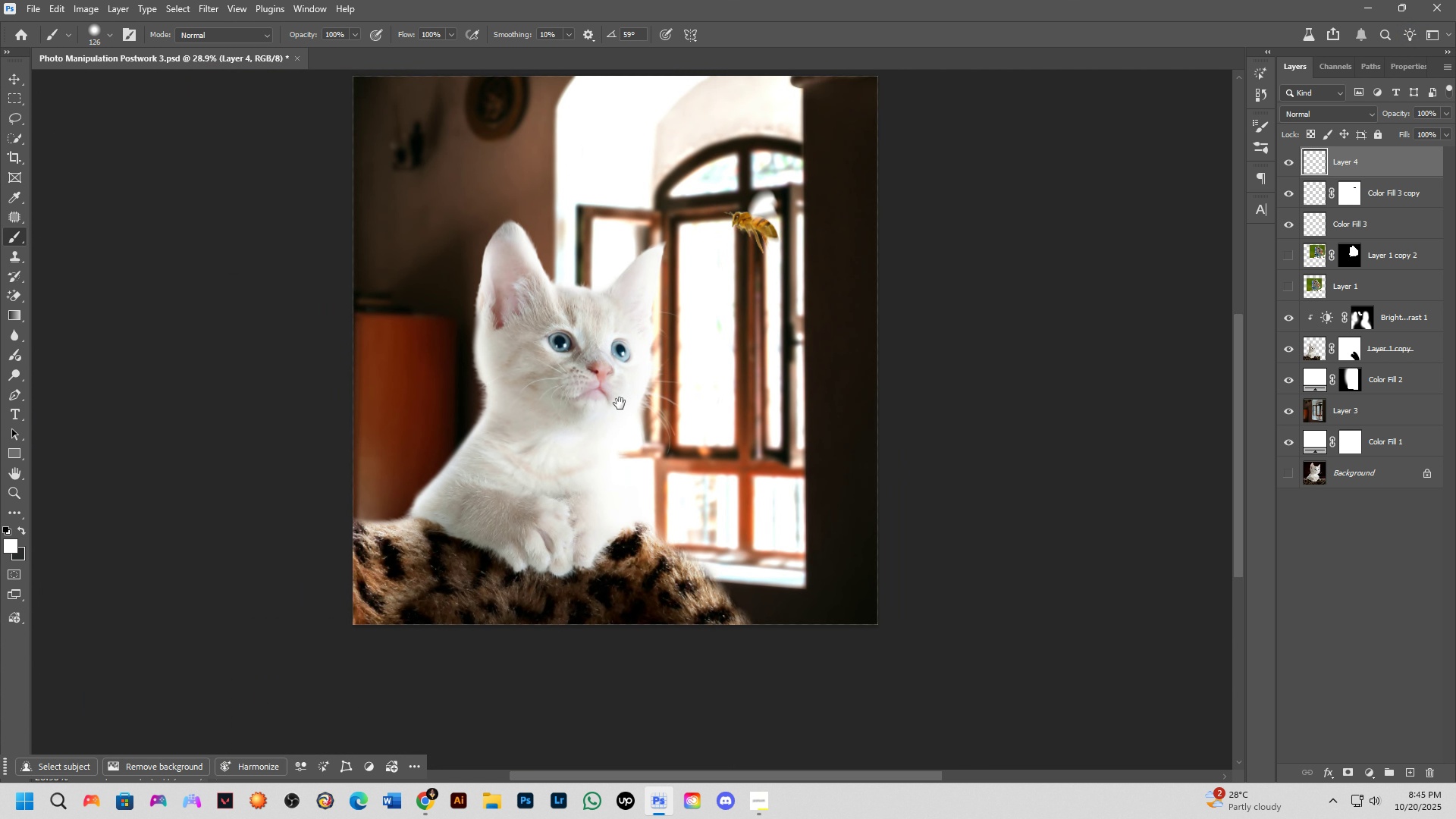 
hold_key(key=Space, duration=0.48)
 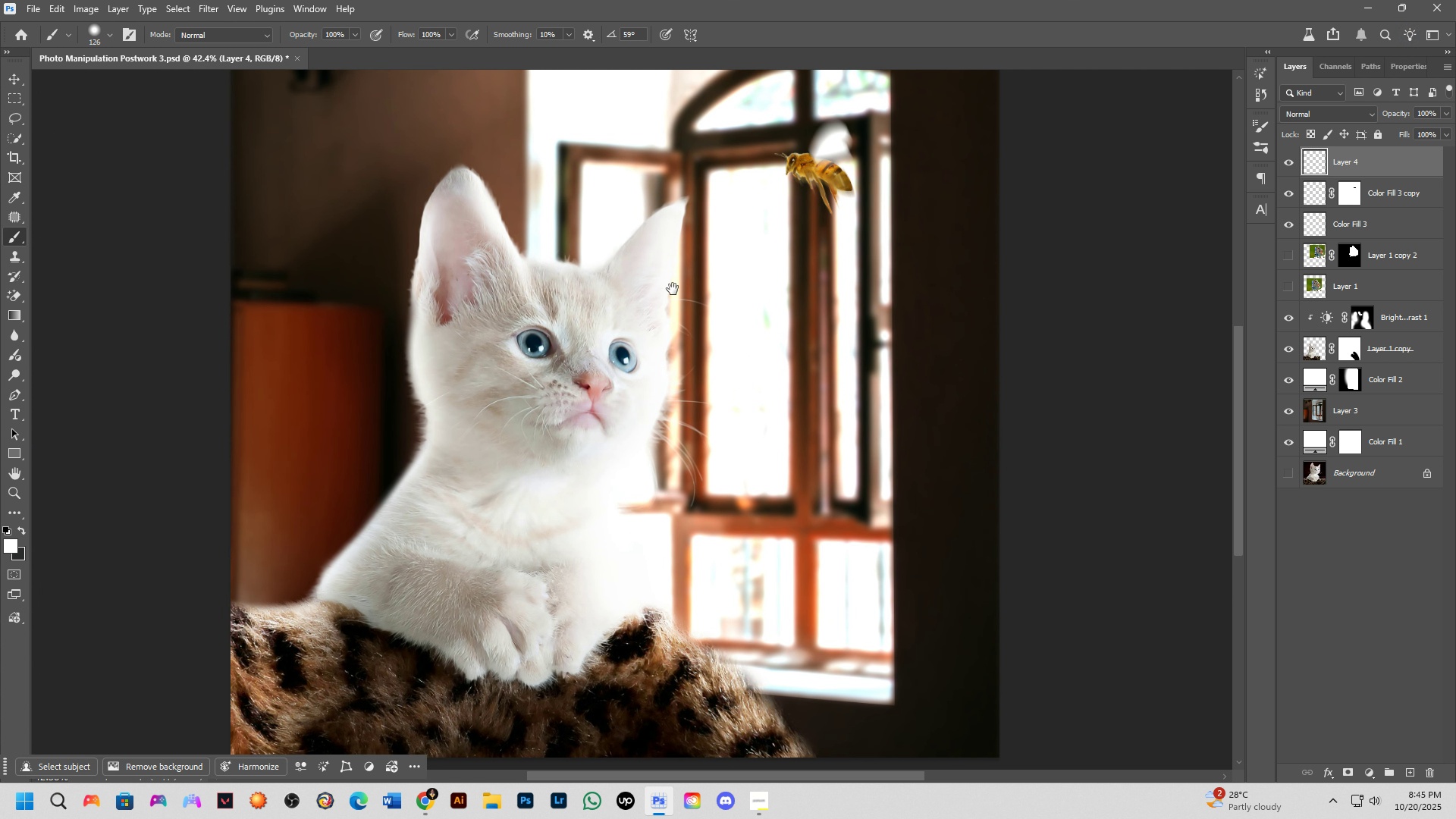 
left_click_drag(start_coordinate=[620, 399], to_coordinate=[624, 419])
 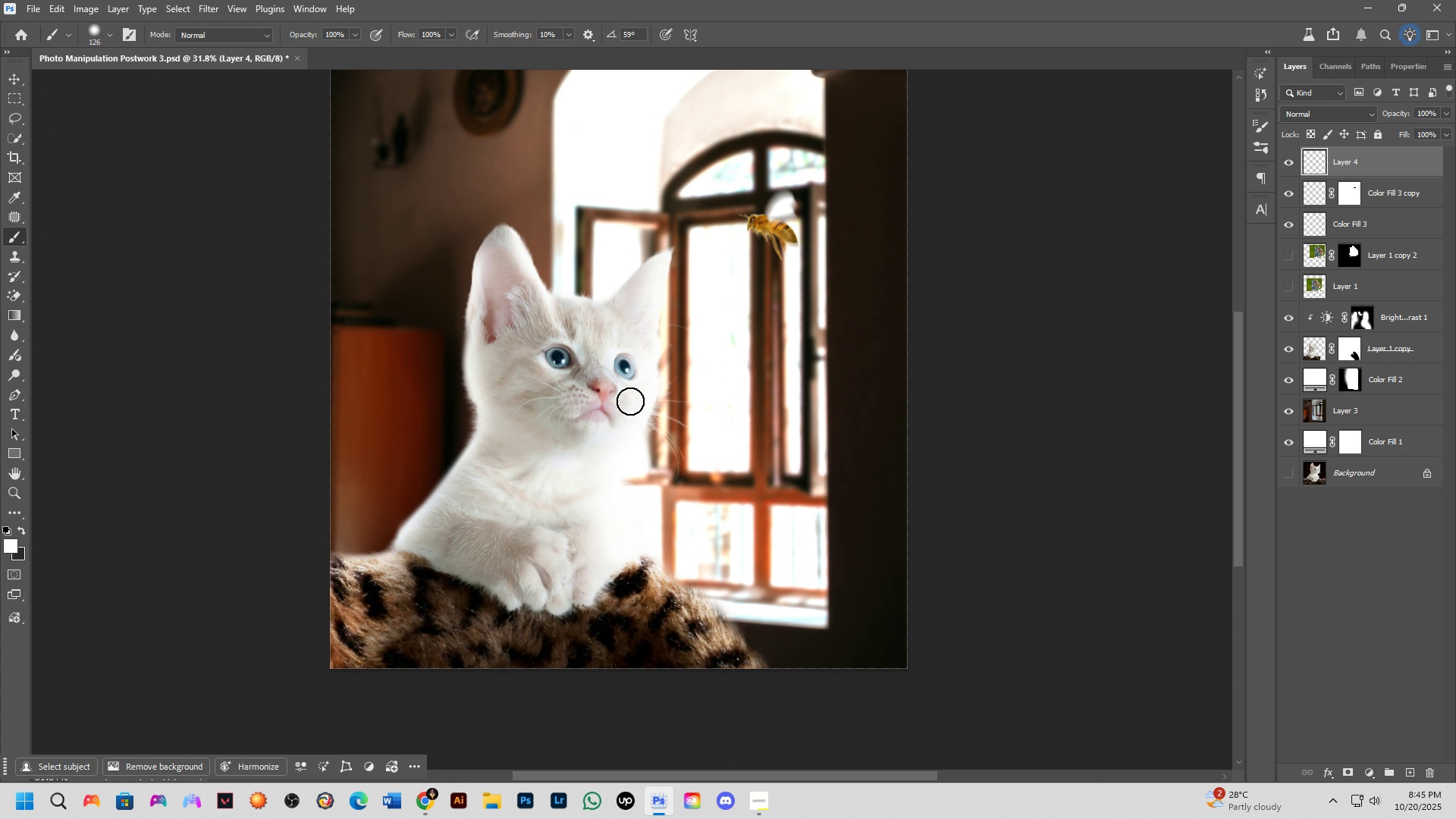 
scroll: coordinate [630, 399], scroll_direction: up, amount: 4.0
 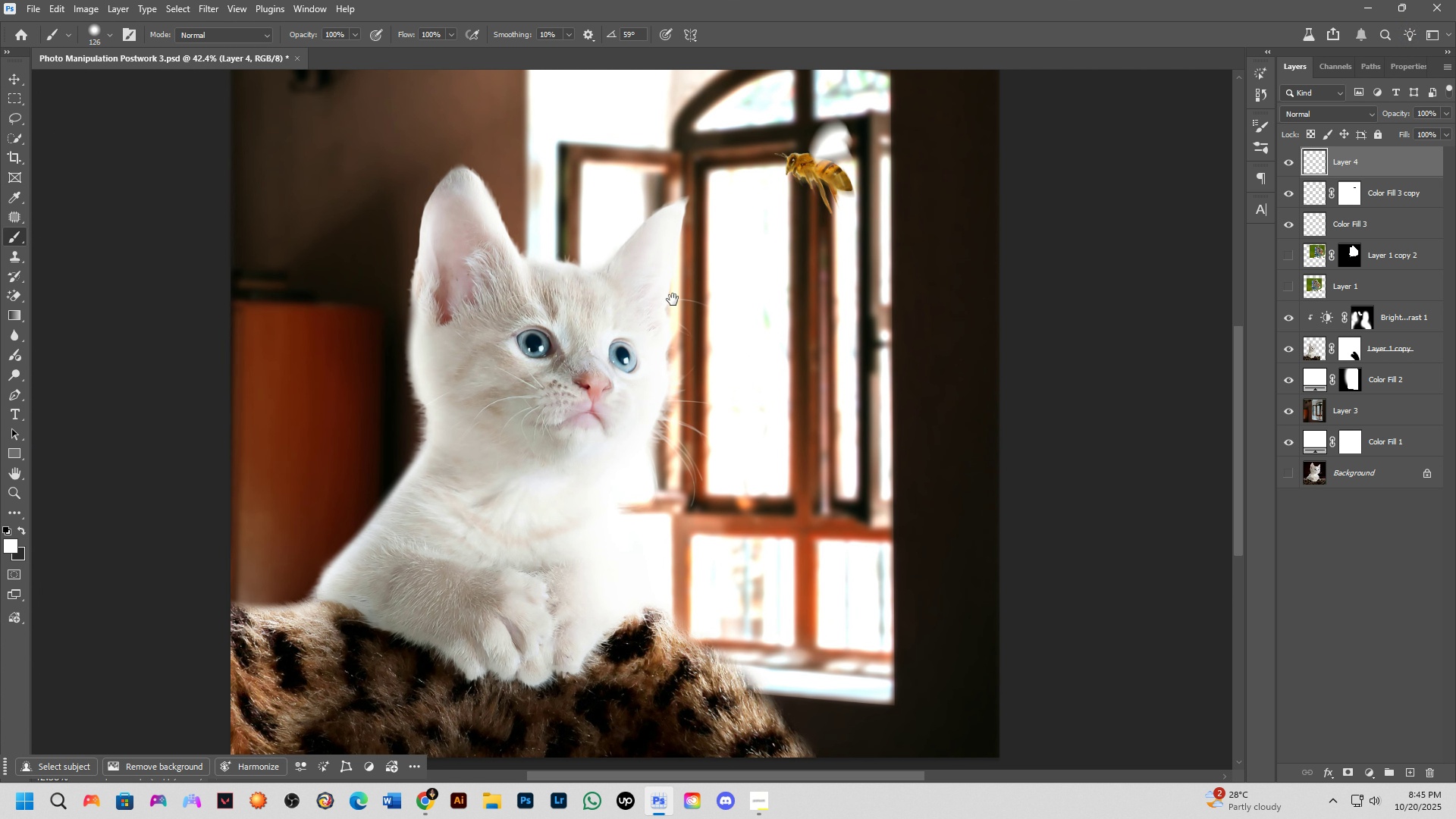 
hold_key(key=Space, duration=1.4)
 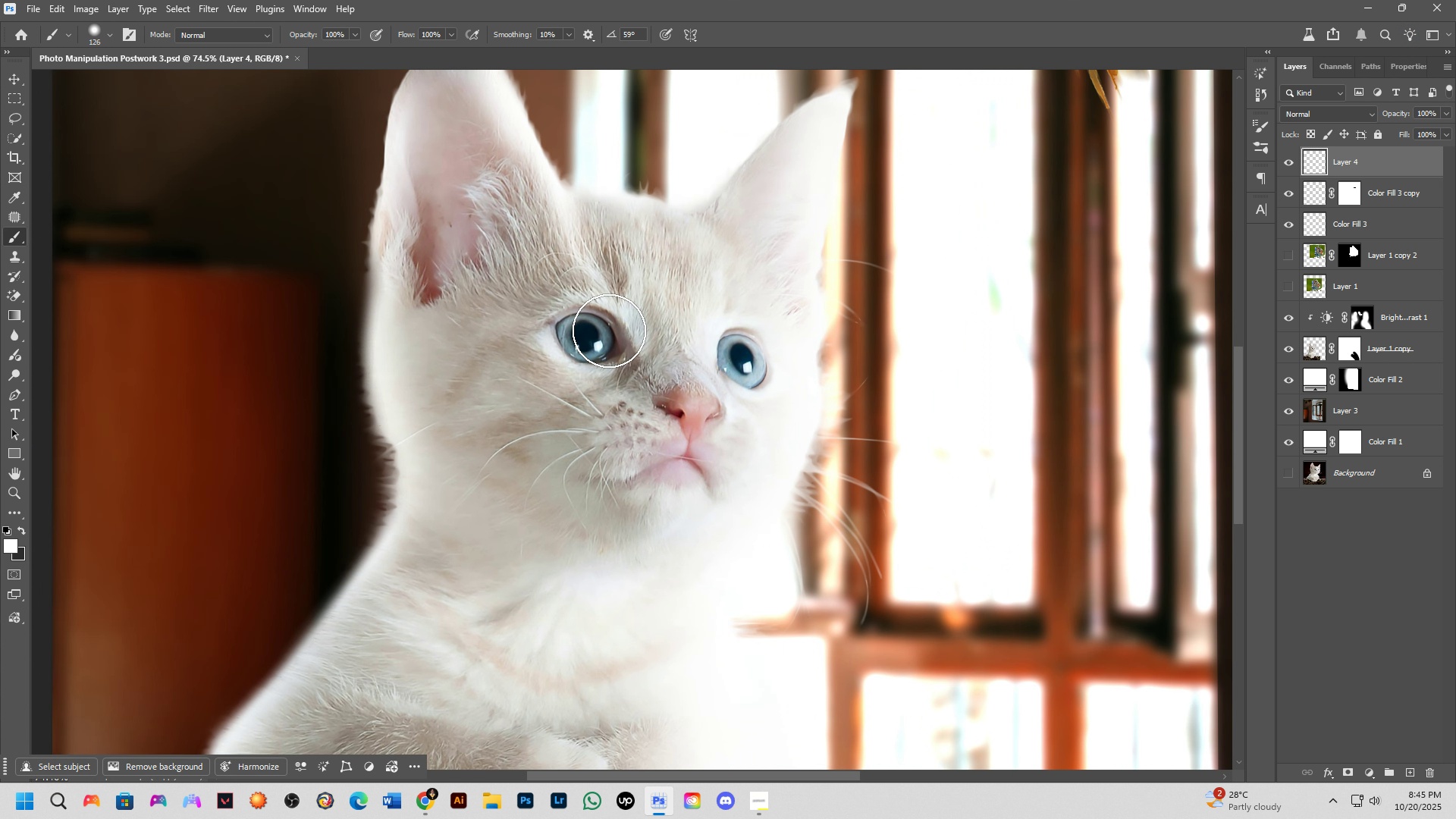 
left_click_drag(start_coordinate=[672, 293], to_coordinate=[734, 284])
 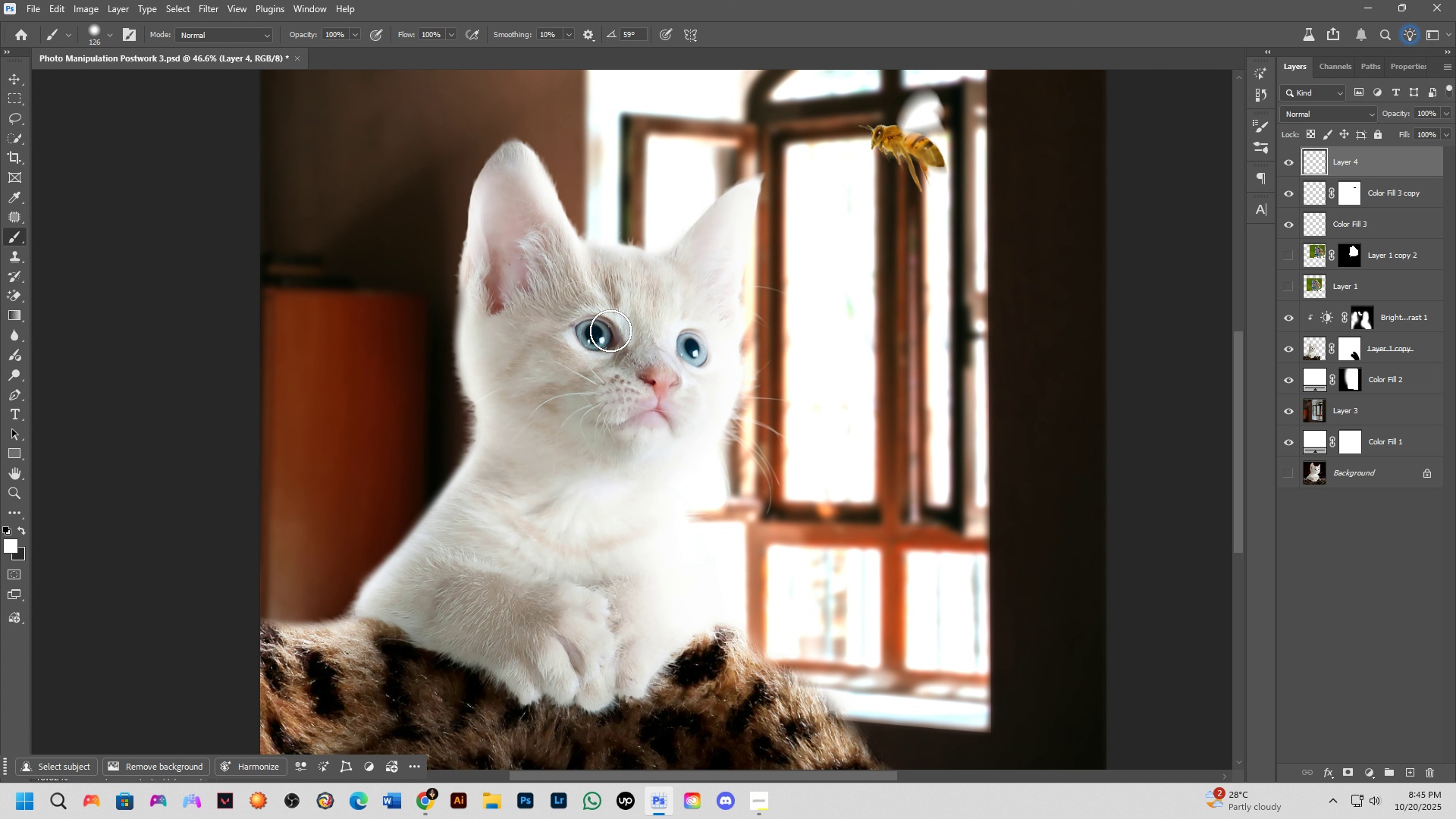 
scroll: coordinate [604, 335], scroll_direction: up, amount: 11.0
 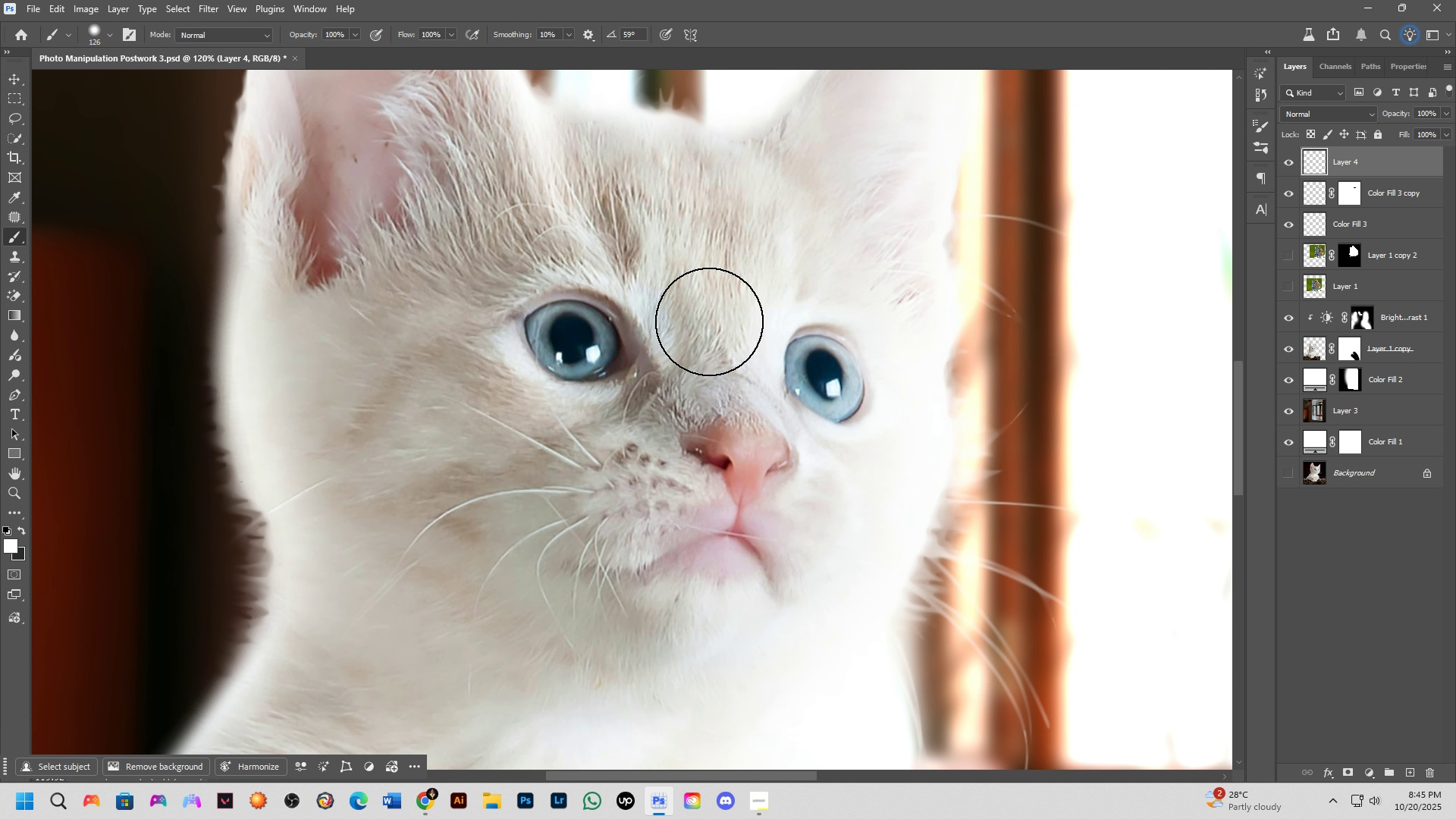 
hold_key(key=ControlLeft, duration=0.38)
left_click([709, 322])
 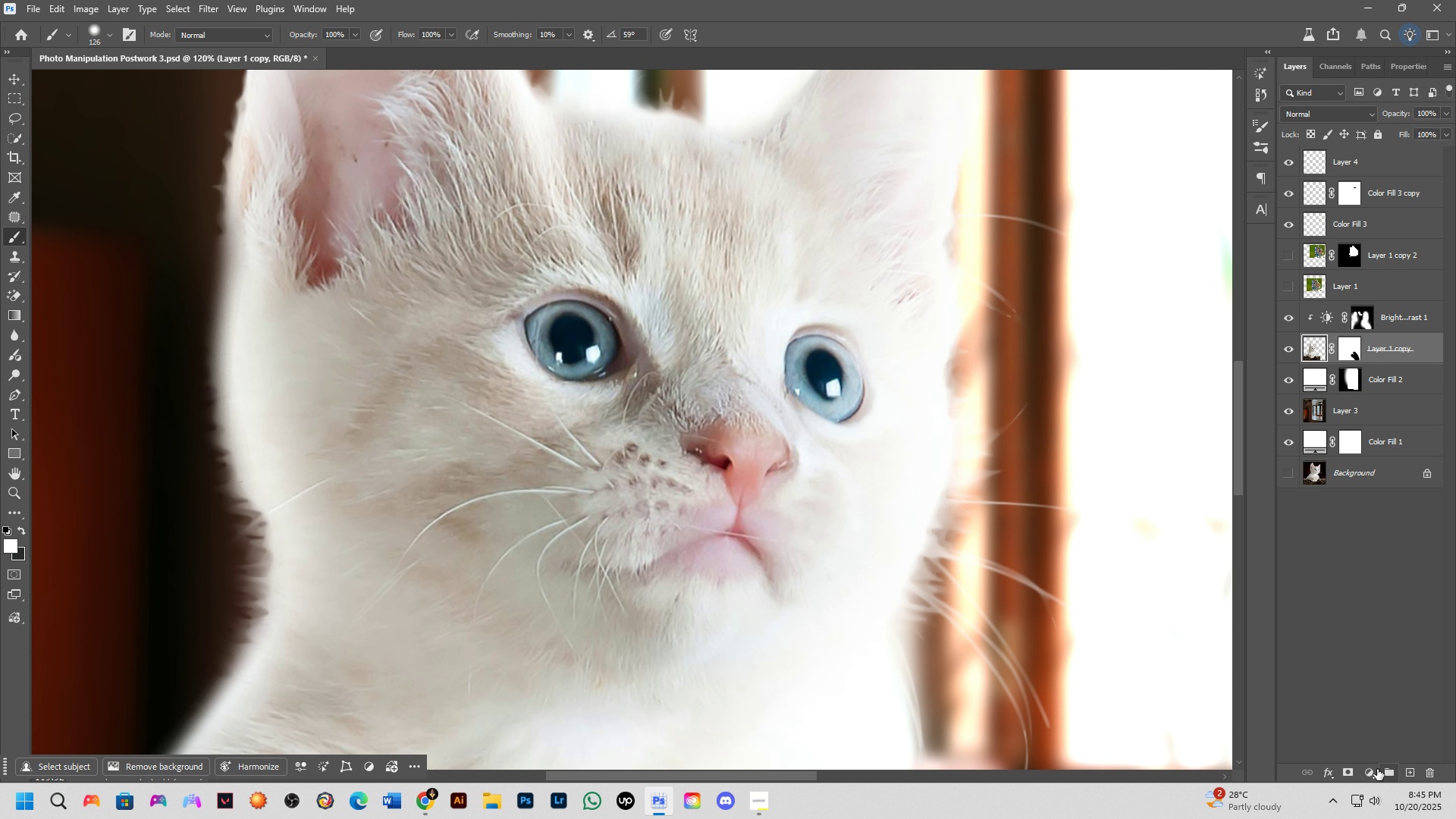 
left_click([1371, 768])
 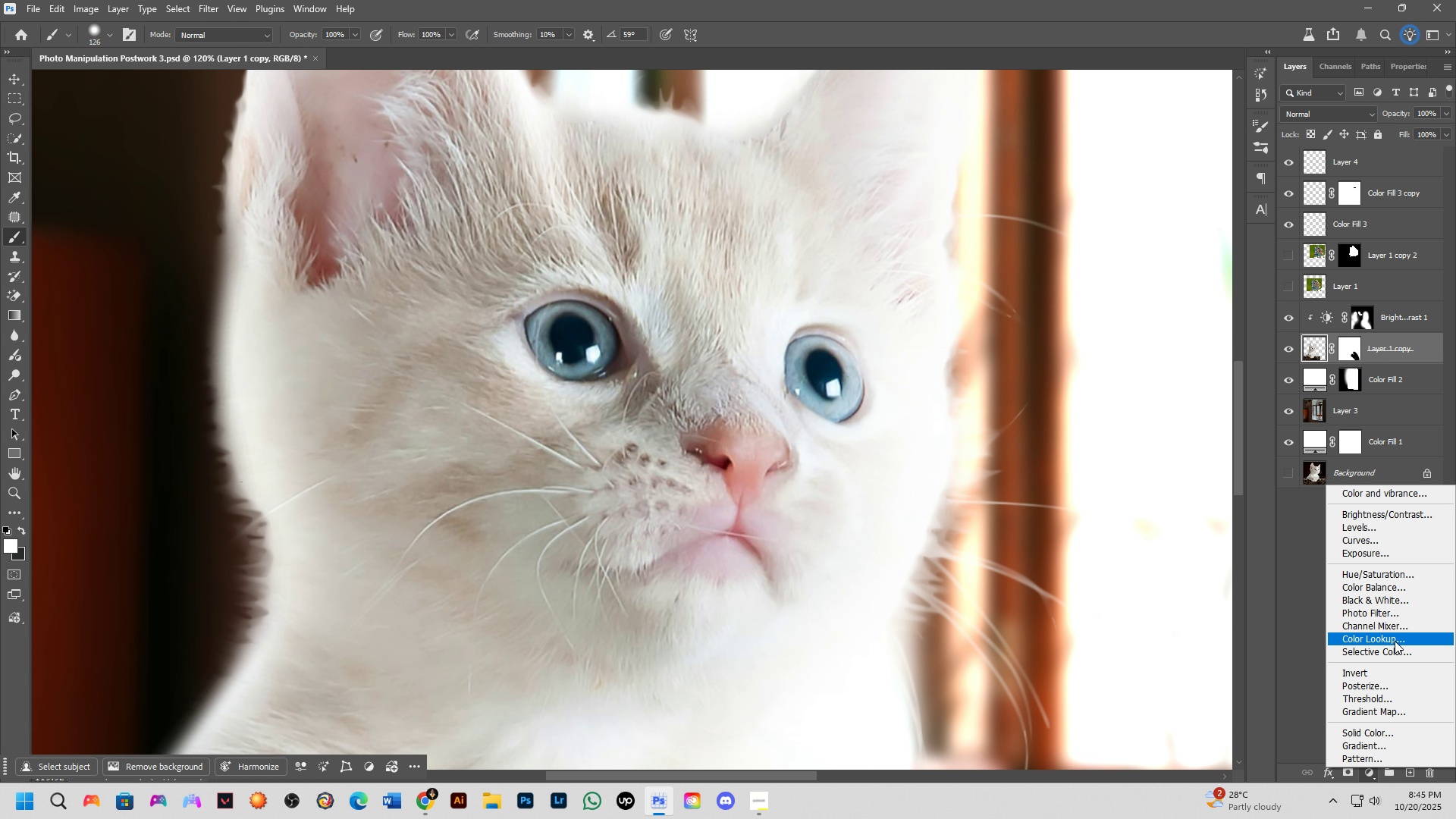 
left_click_drag(start_coordinate=[1395, 741], to_coordinate=[1392, 736])
 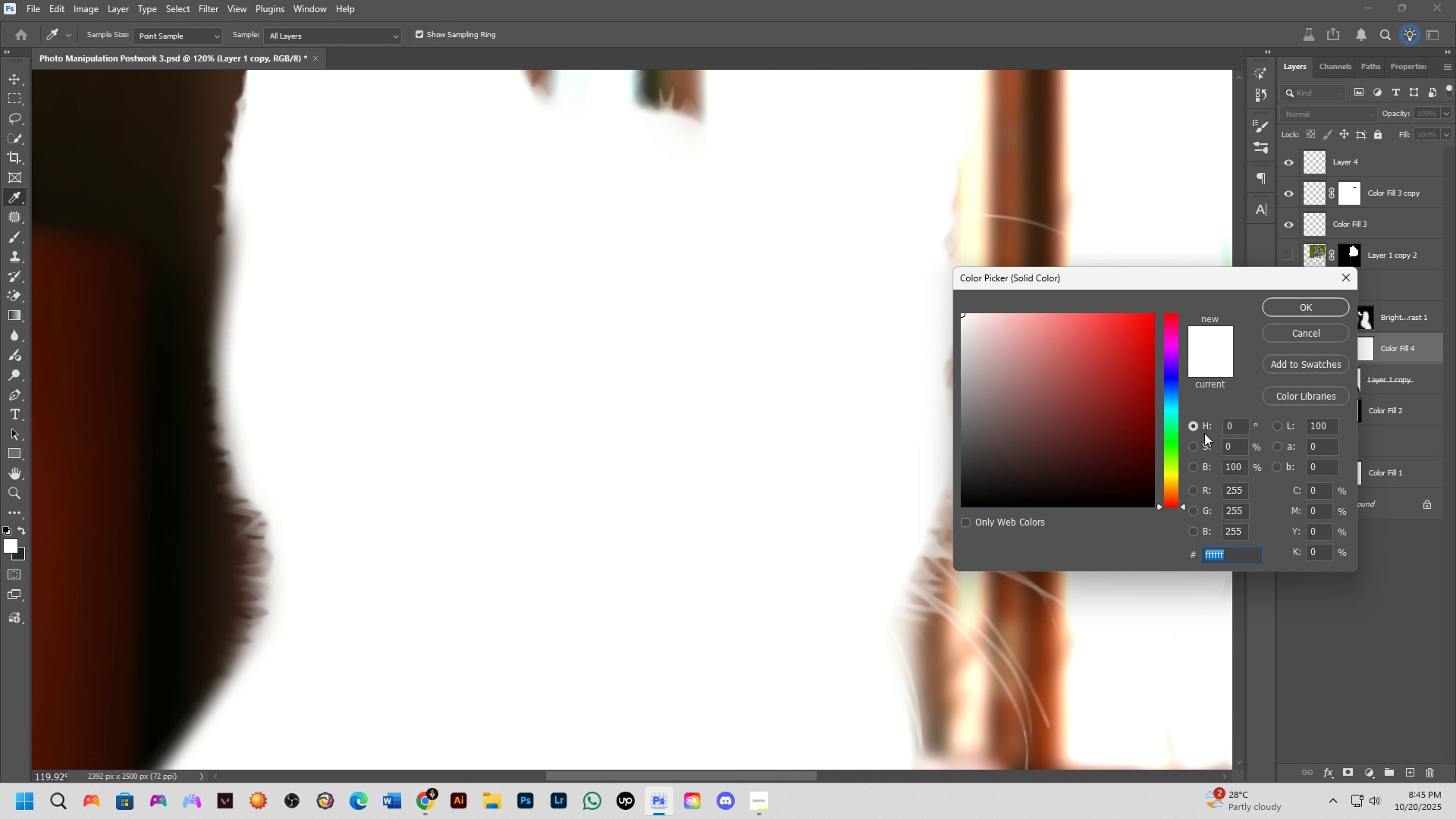 
left_click_drag(start_coordinate=[1175, 465], to_coordinate=[1175, 485])
 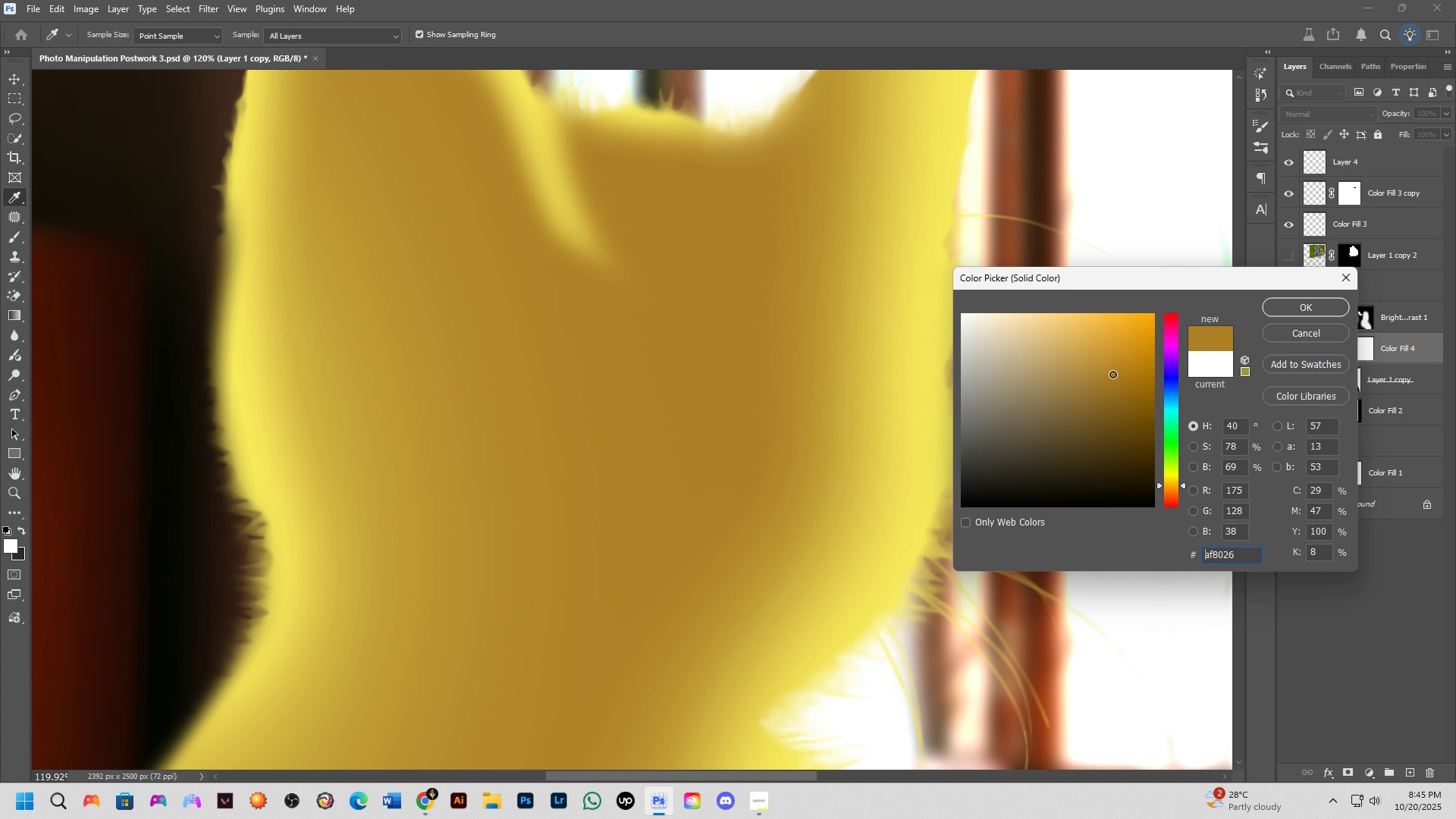 
left_click([1112, 374])
 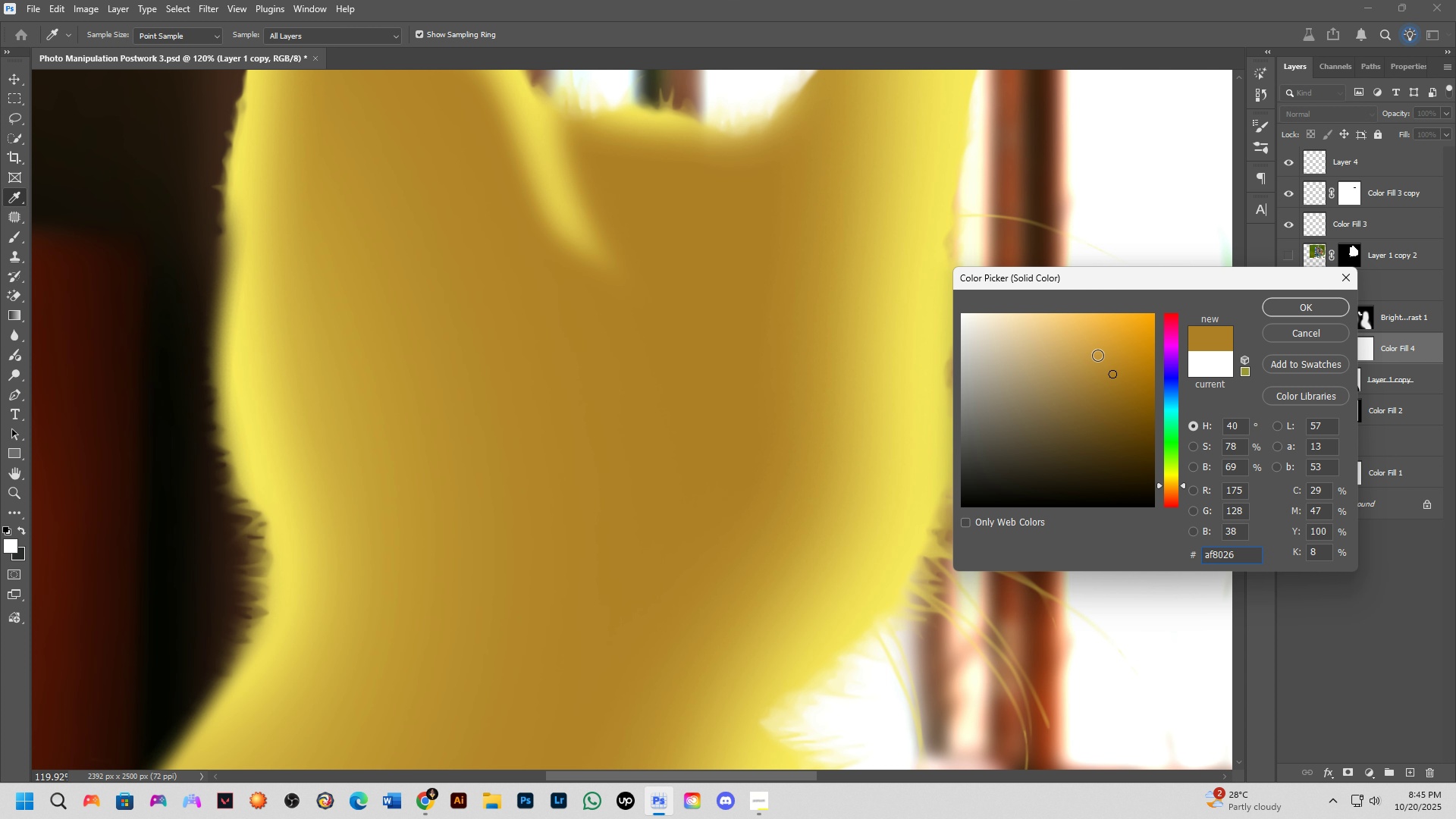 
left_click([1097, 355])
 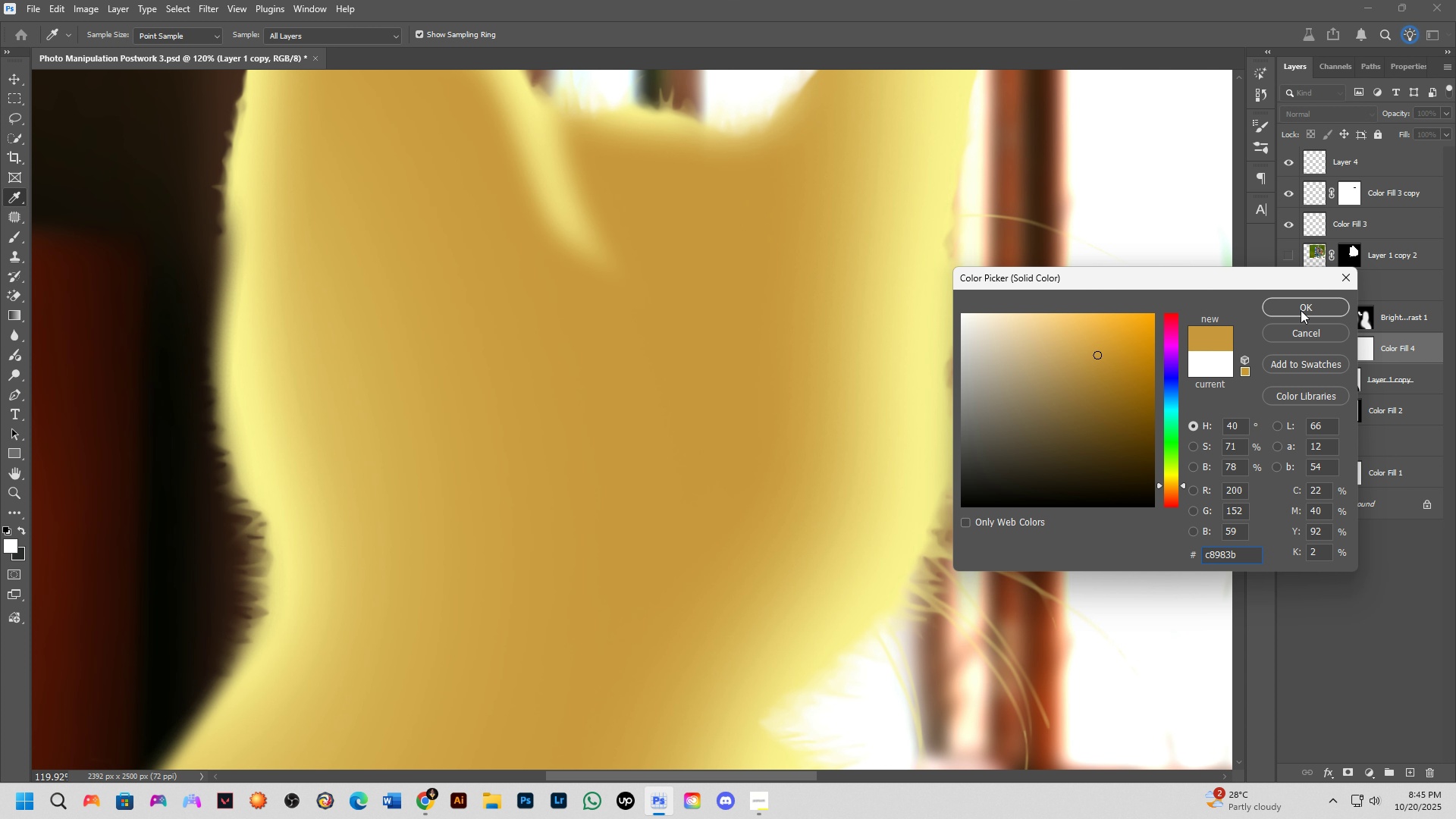 
left_click([1301, 309])
 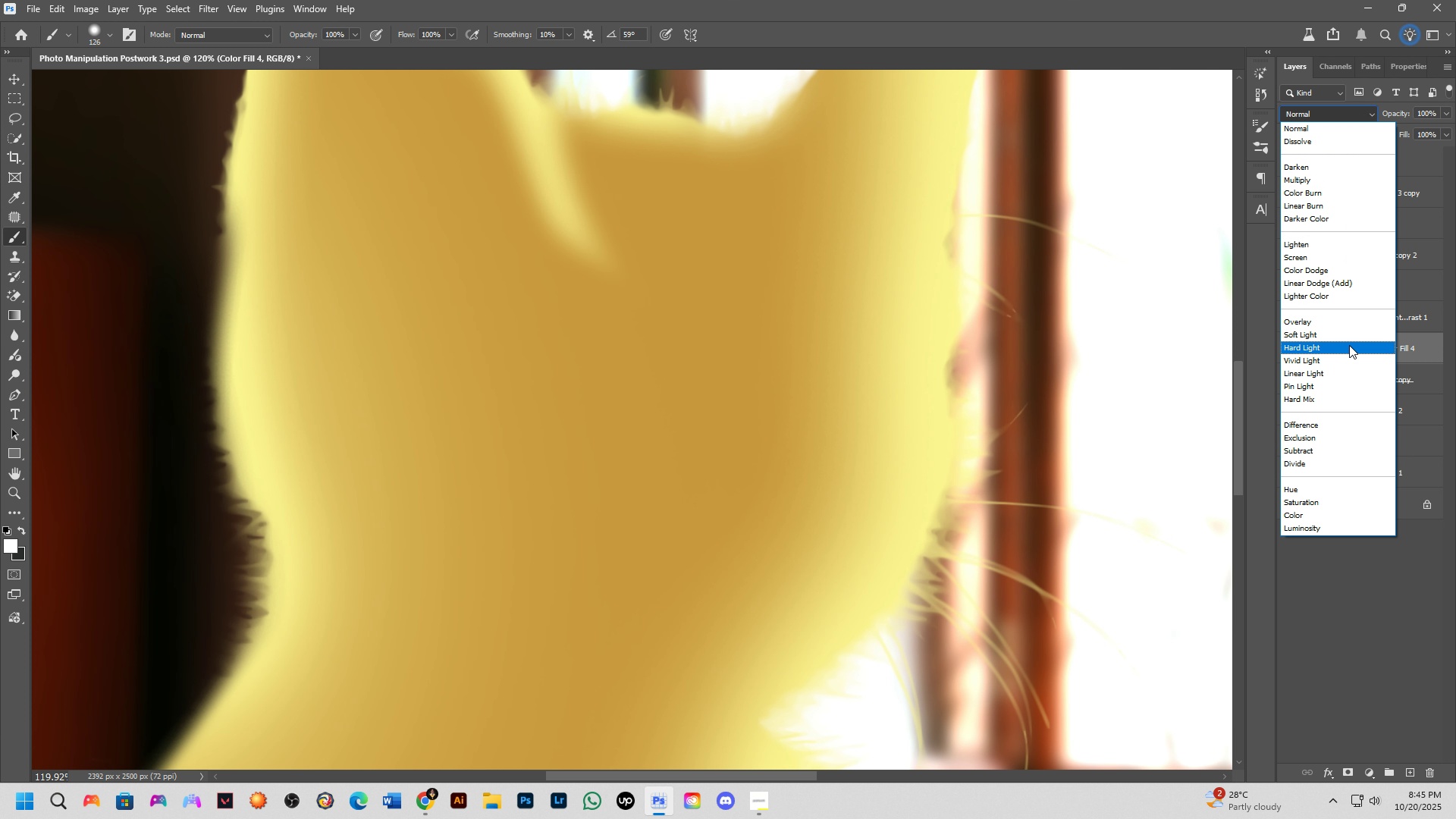 
left_click_drag(start_coordinate=[1329, 335], to_coordinate=[1312, 510])
 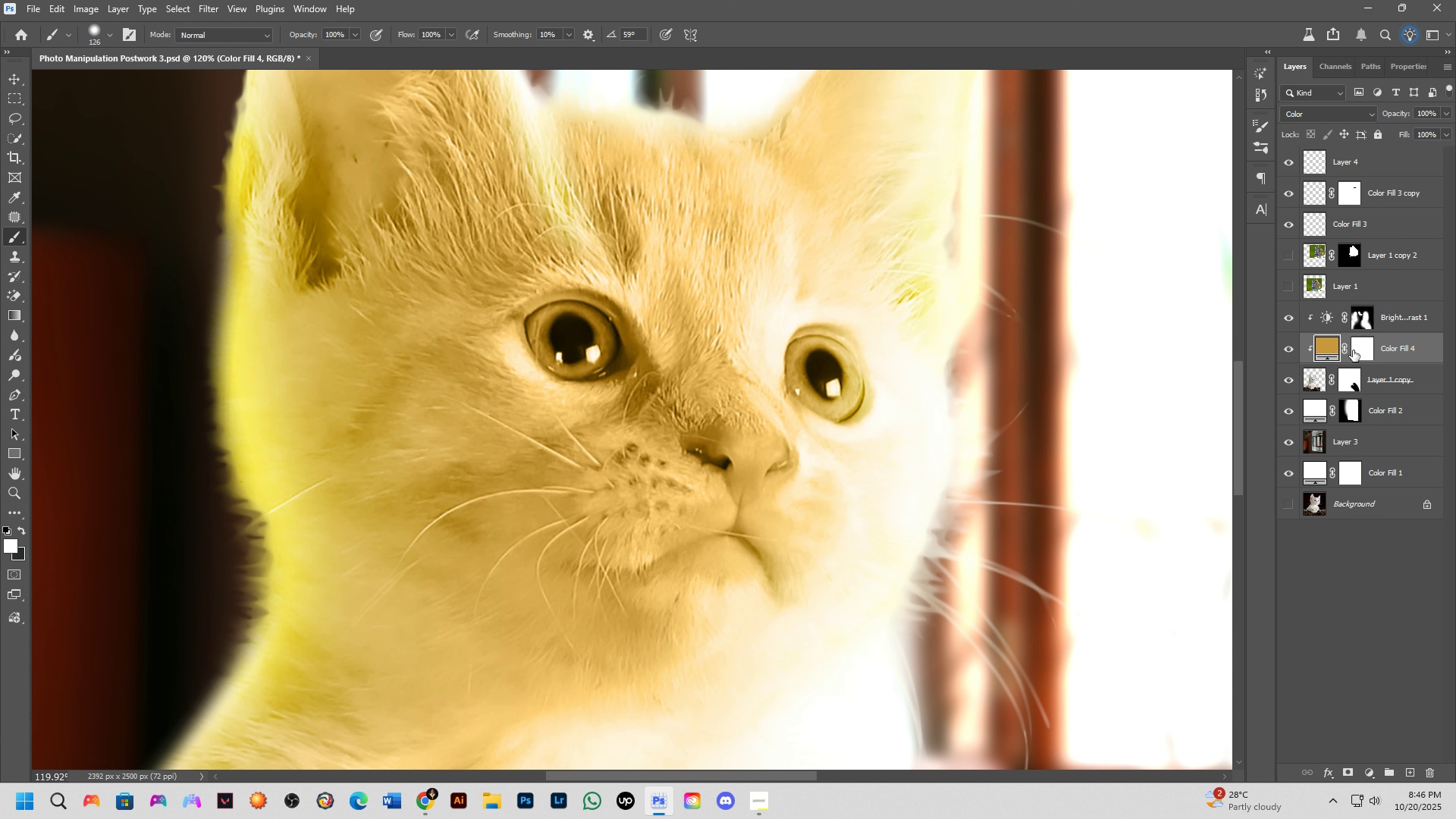 
left_click([1354, 350])
 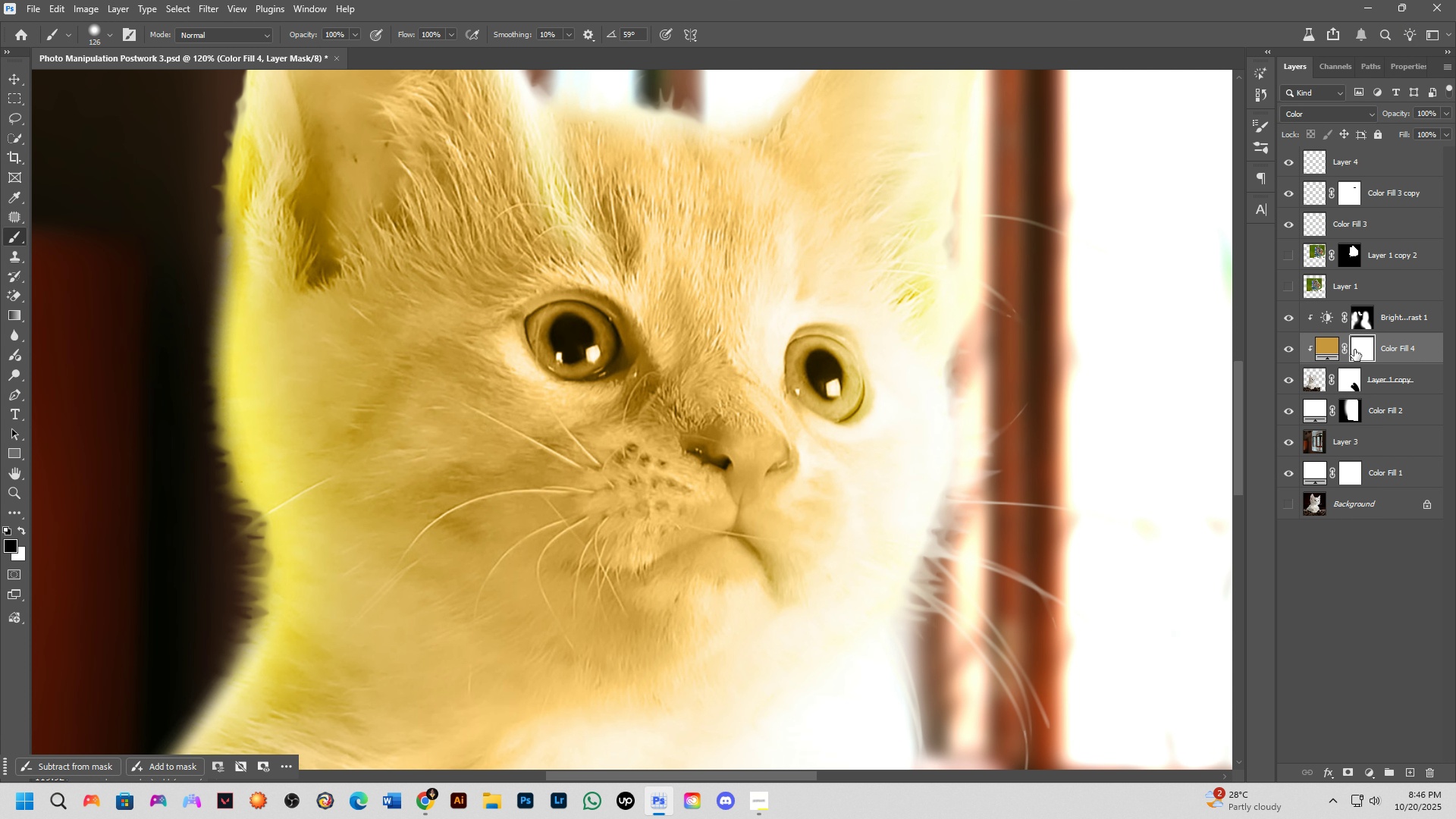 
key(Control+I)
 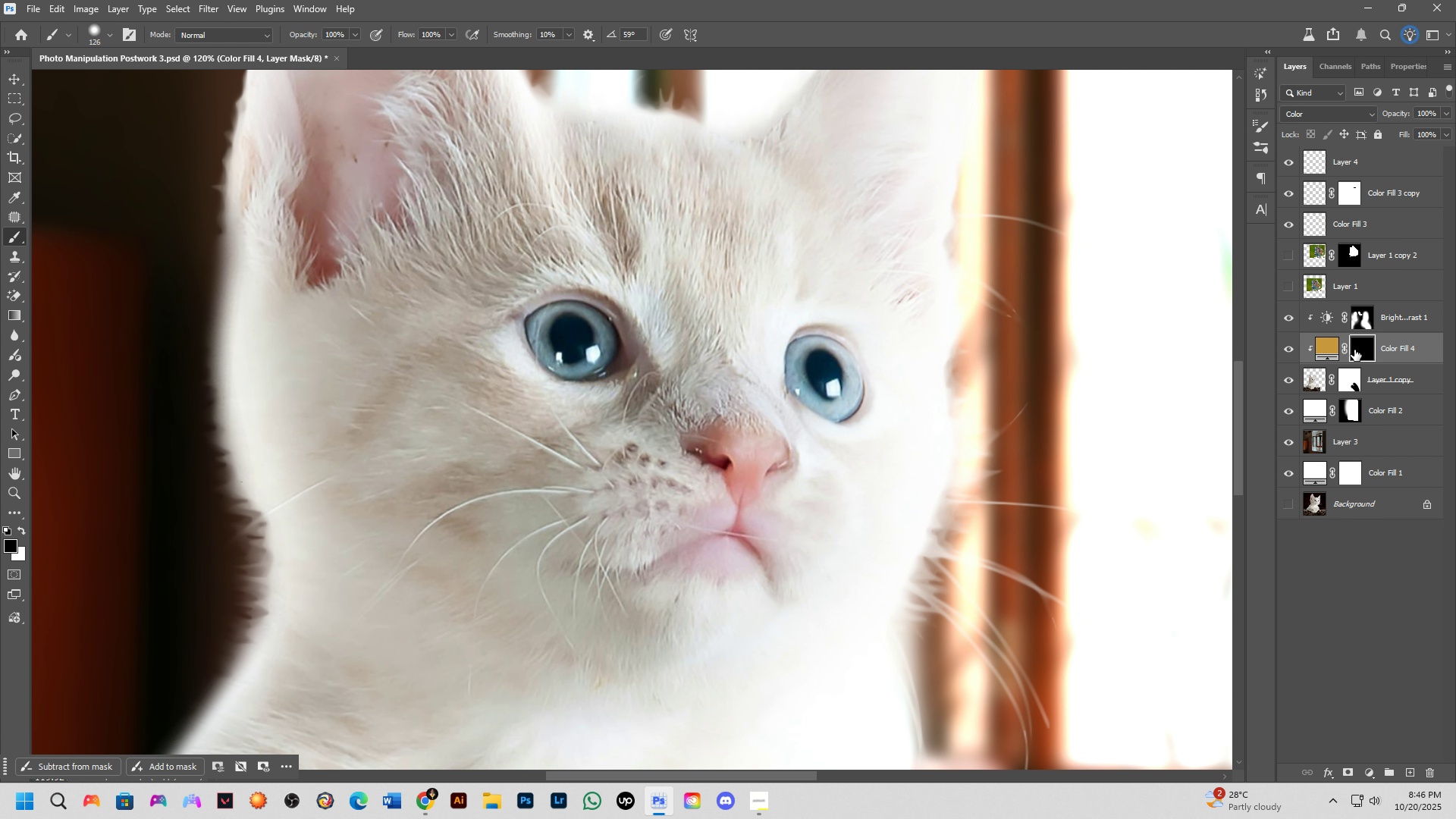 
type(bxxx)
 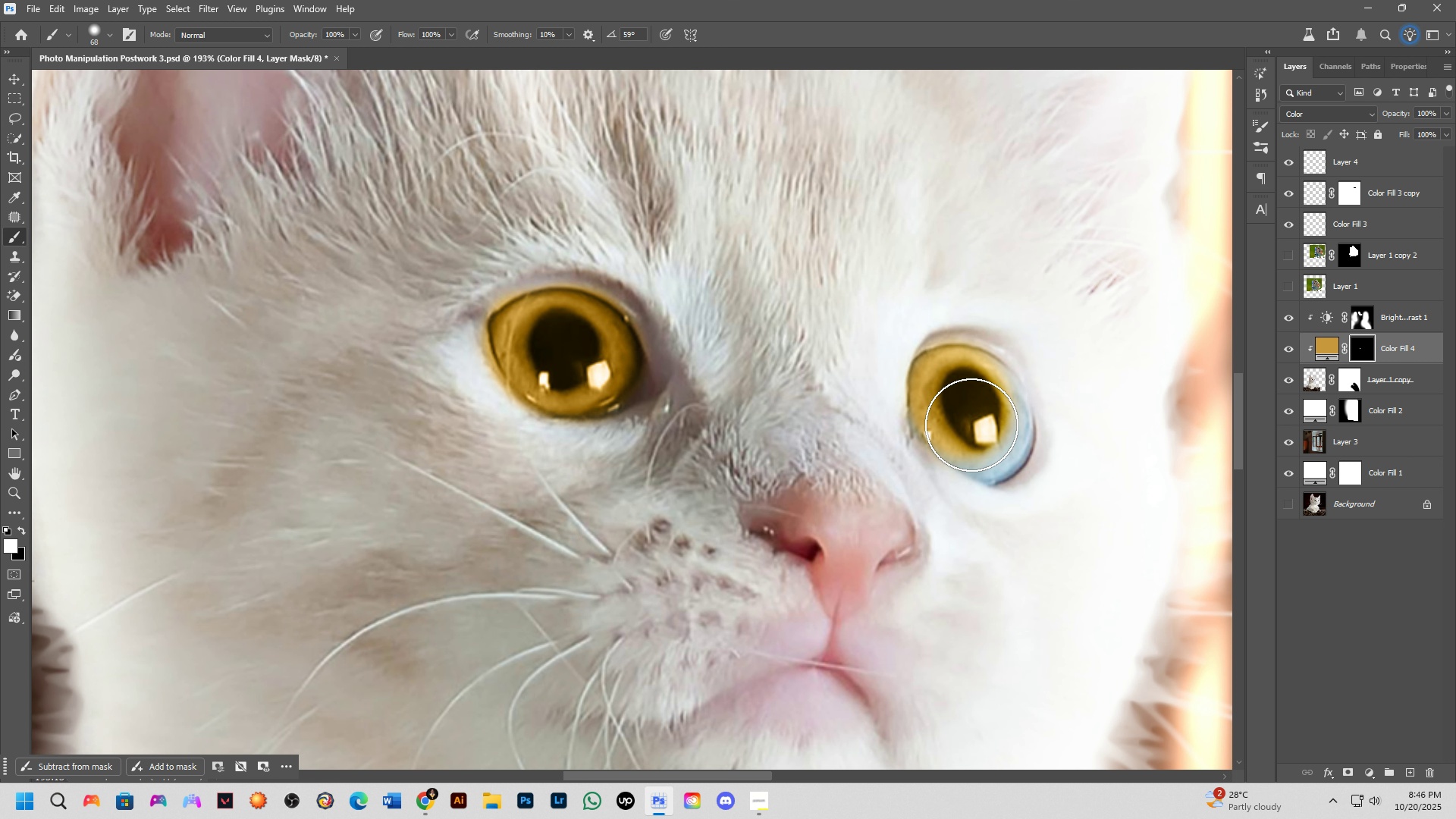 
scroll: coordinate [582, 341], scroll_direction: up, amount: 5.0
 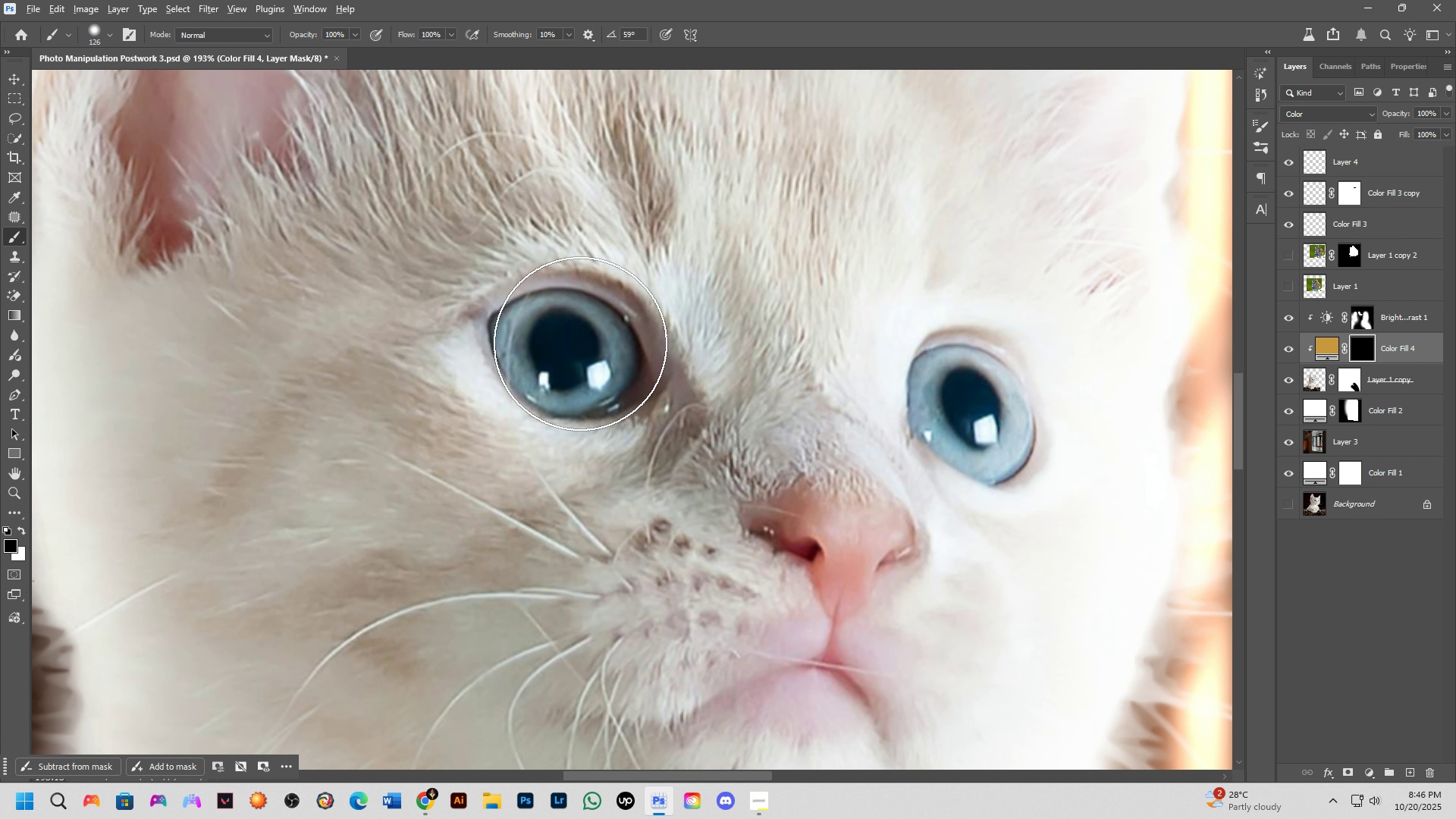 
hold_key(key=AltLeft, duration=0.48)
 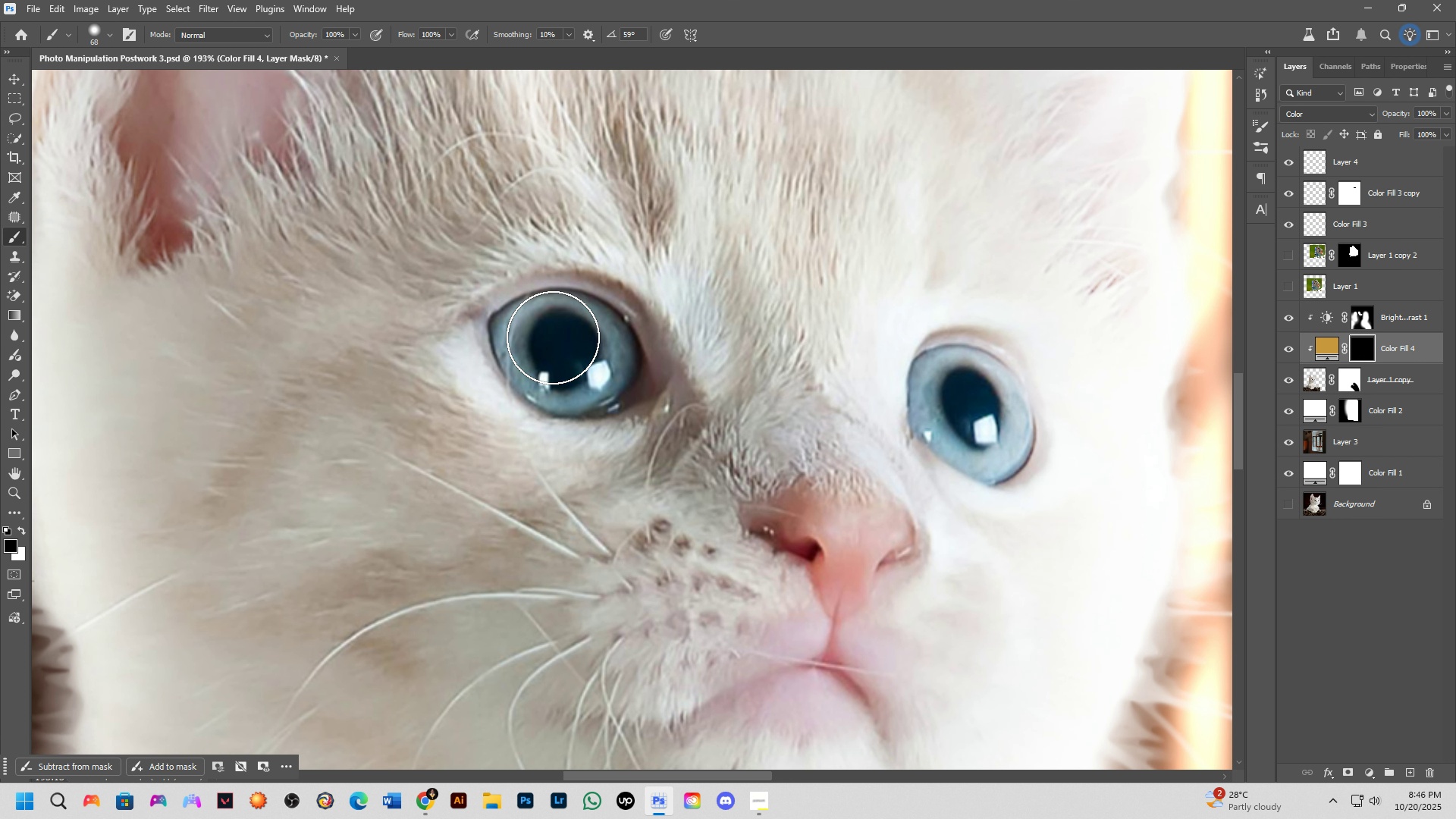 
left_click_drag(start_coordinate=[553, 336], to_coordinate=[566, 343])
 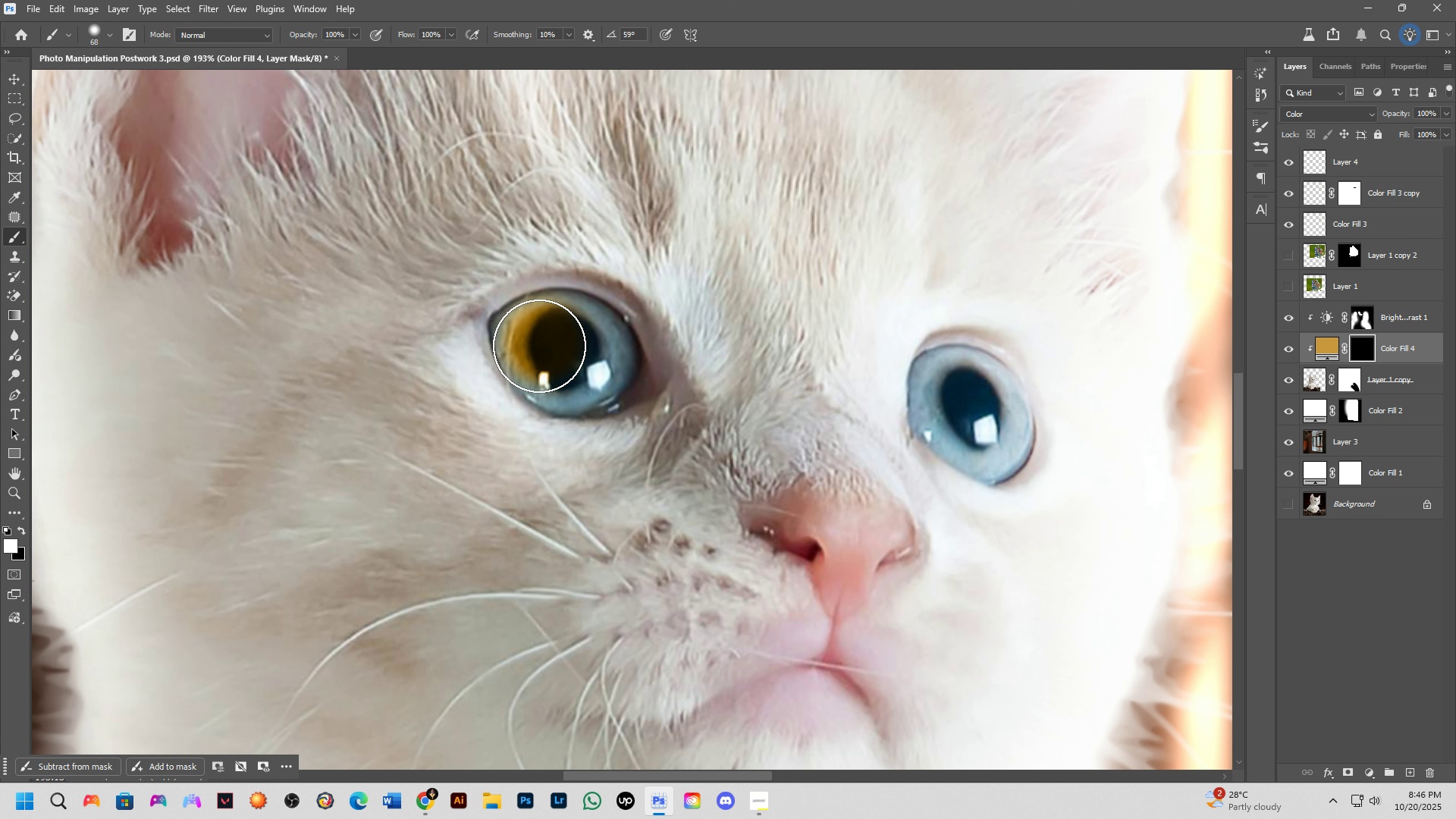 
left_click_drag(start_coordinate=[543, 342], to_coordinate=[607, 373])
 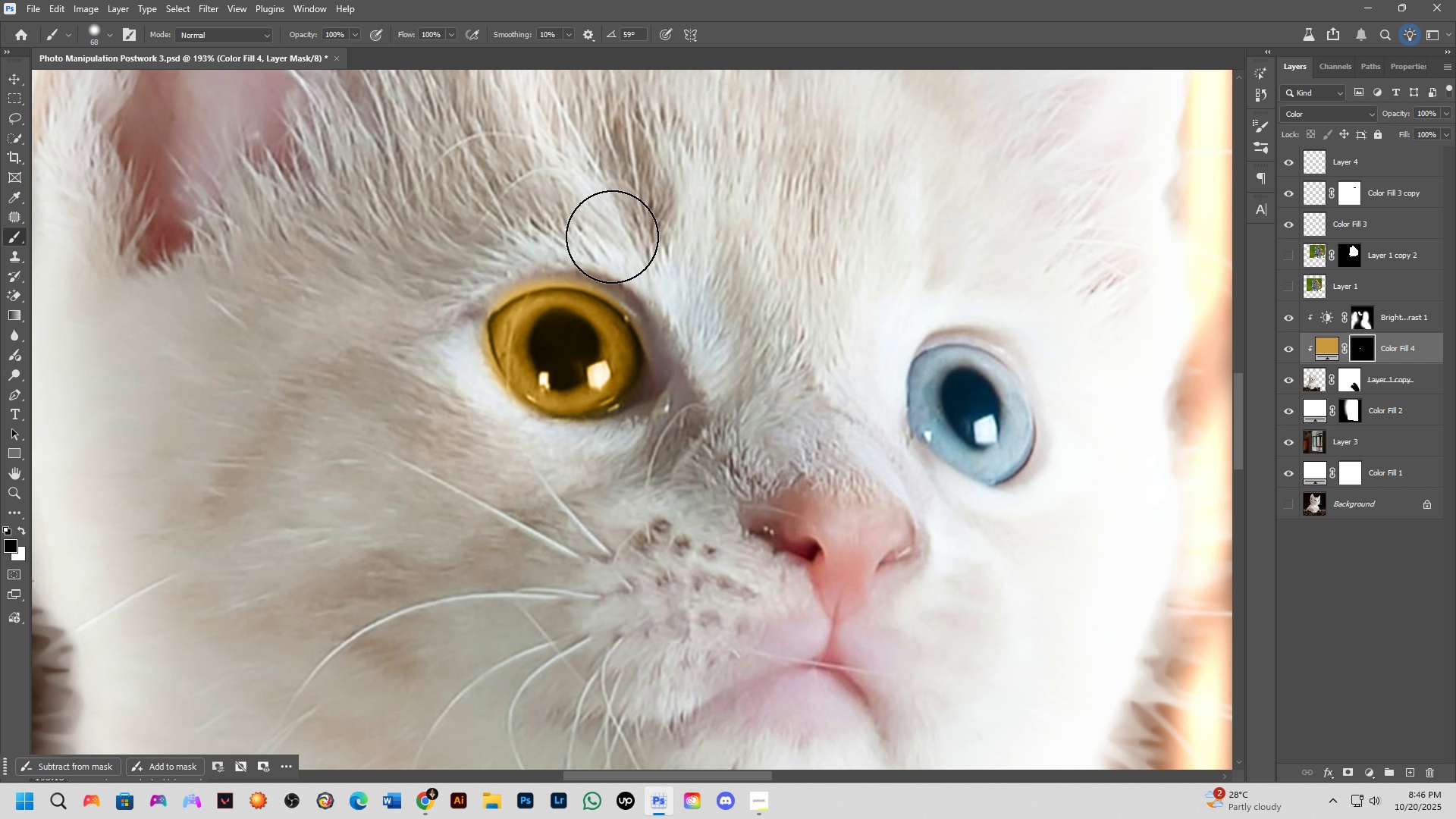 
left_click_drag(start_coordinate=[607, 236], to_coordinate=[502, 247])
 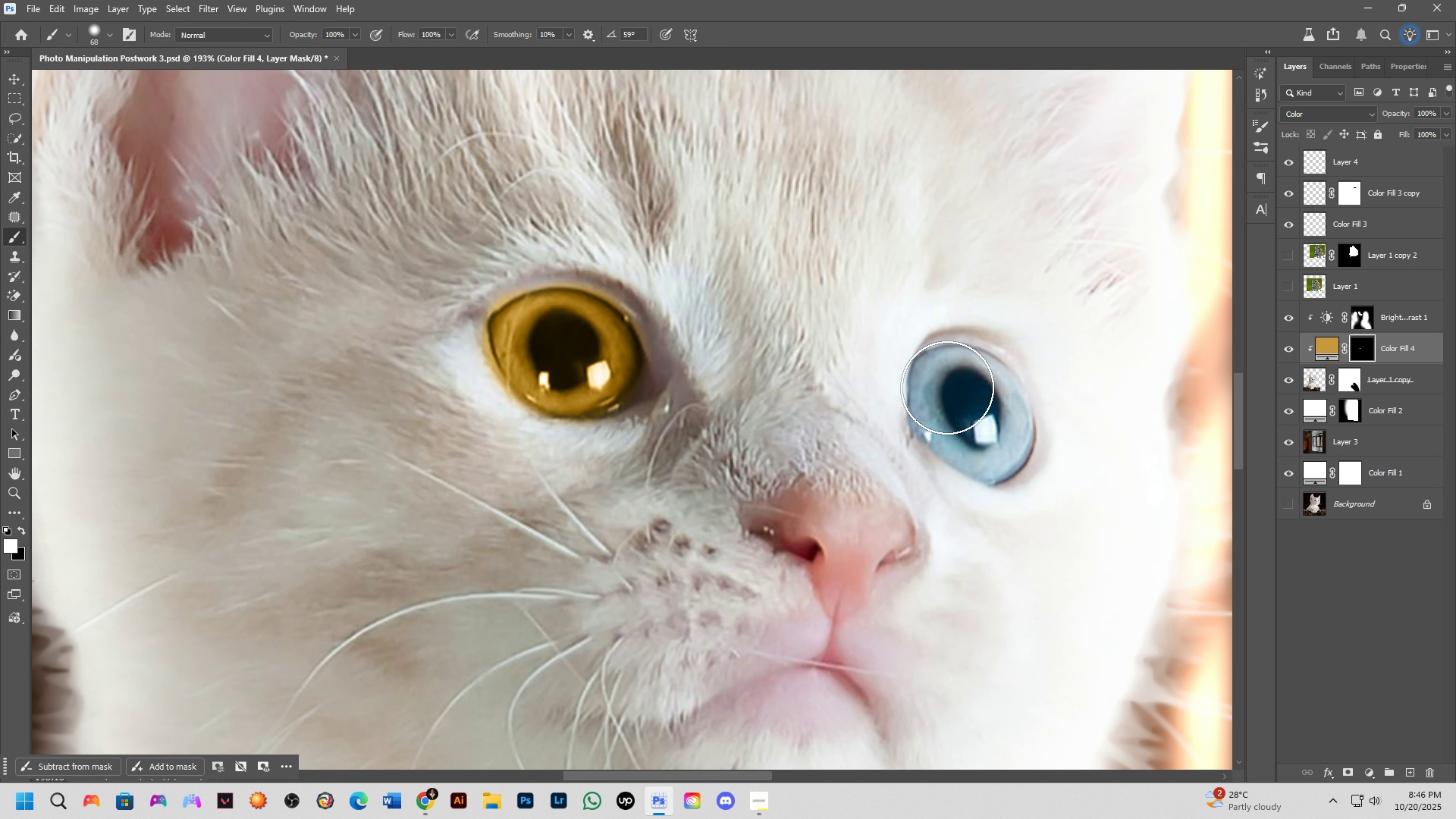 
left_click_drag(start_coordinate=[951, 385], to_coordinate=[988, 422])
 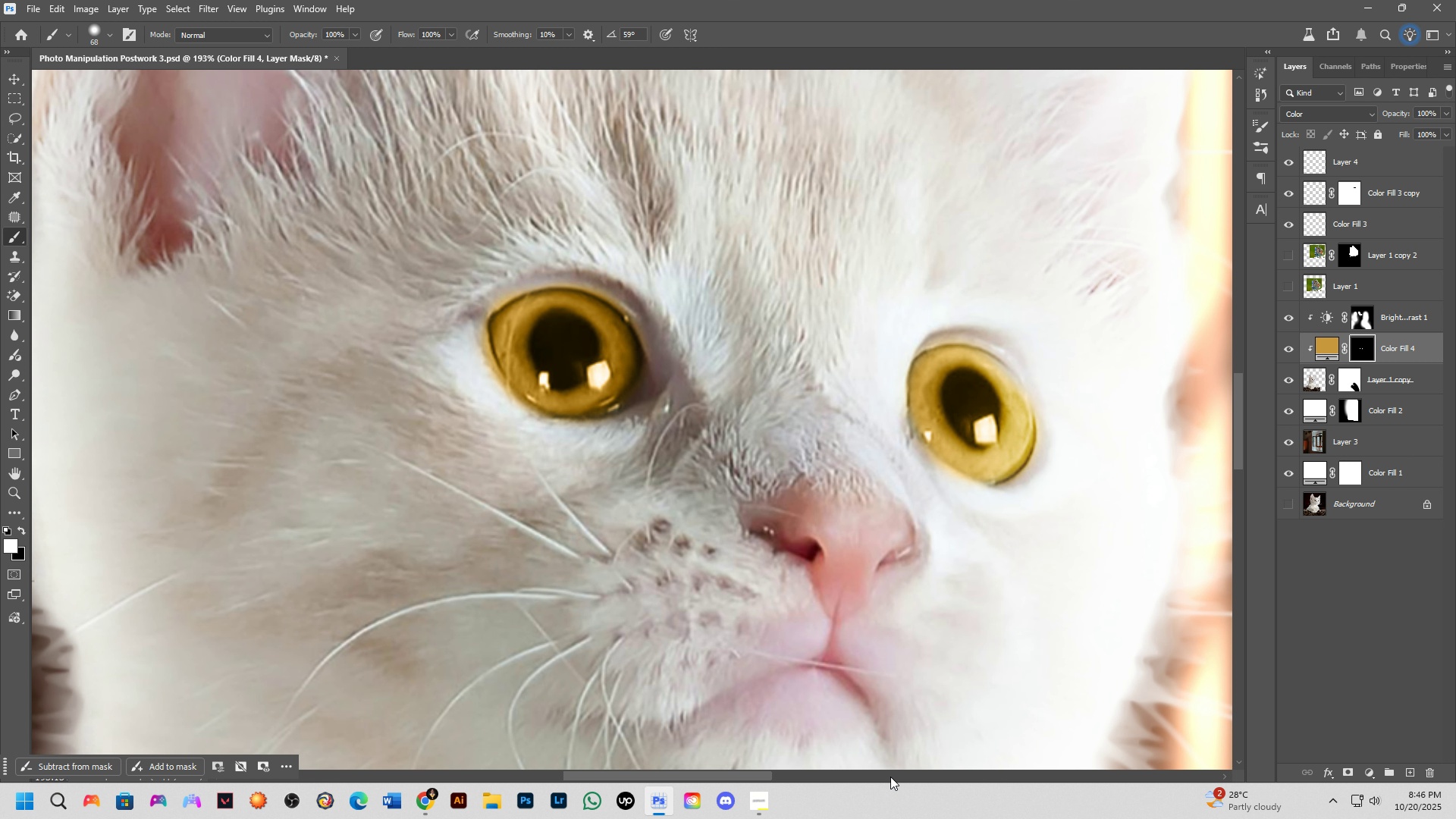 
wait(6.83)
 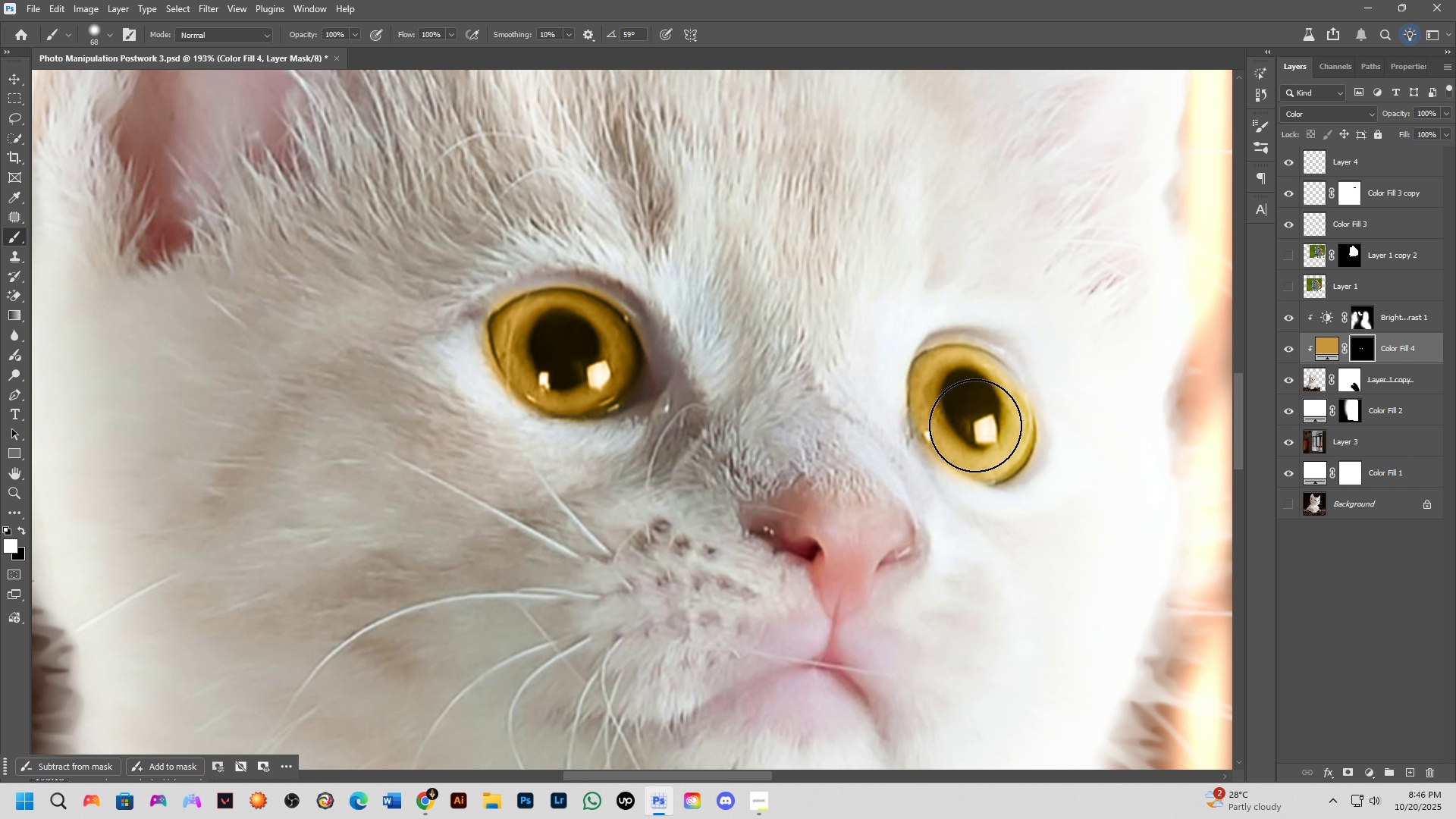 
key(Shift+ShiftLeft)
 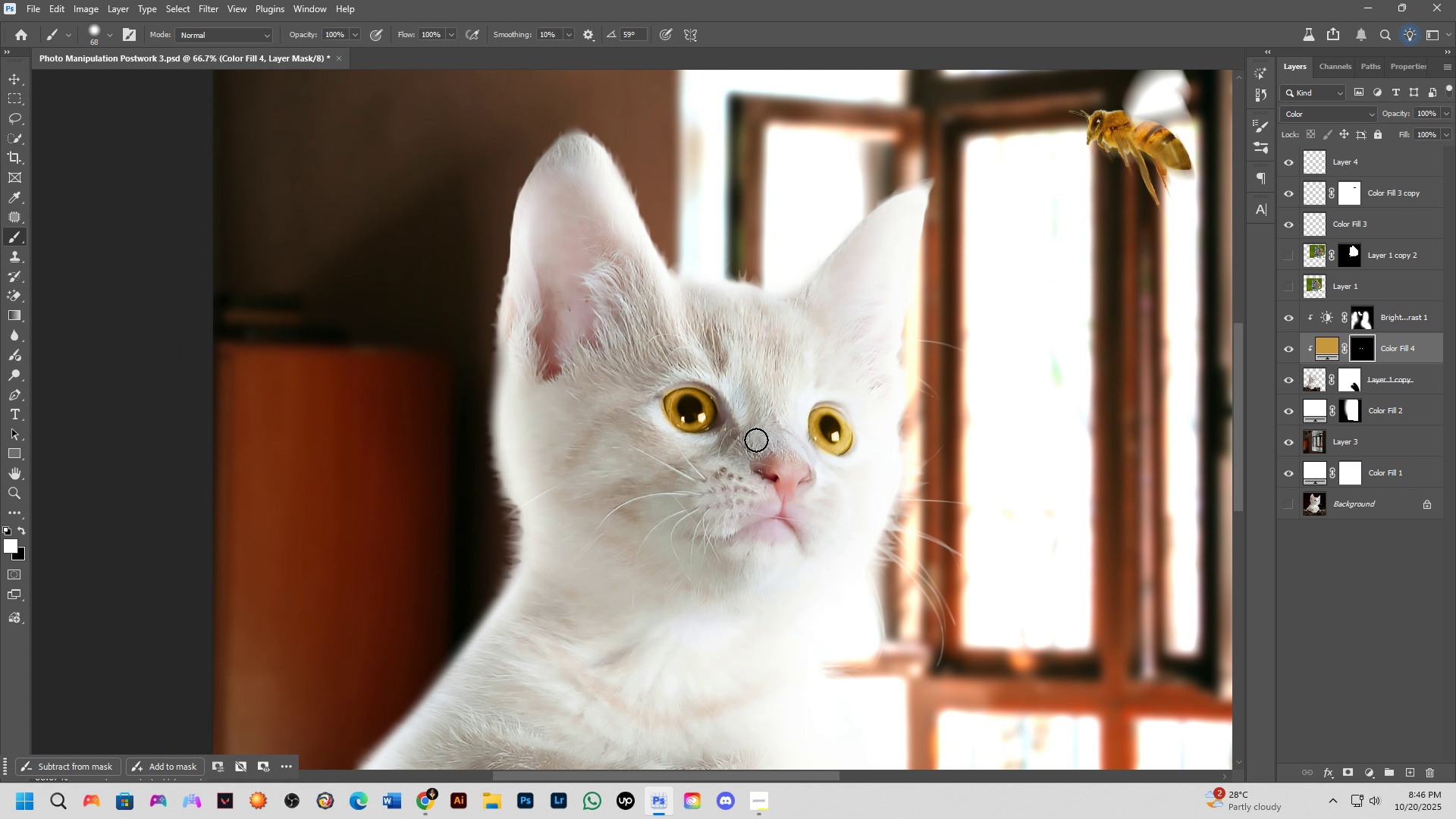 
scroll: coordinate [804, 428], scroll_direction: up, amount: 1.0
 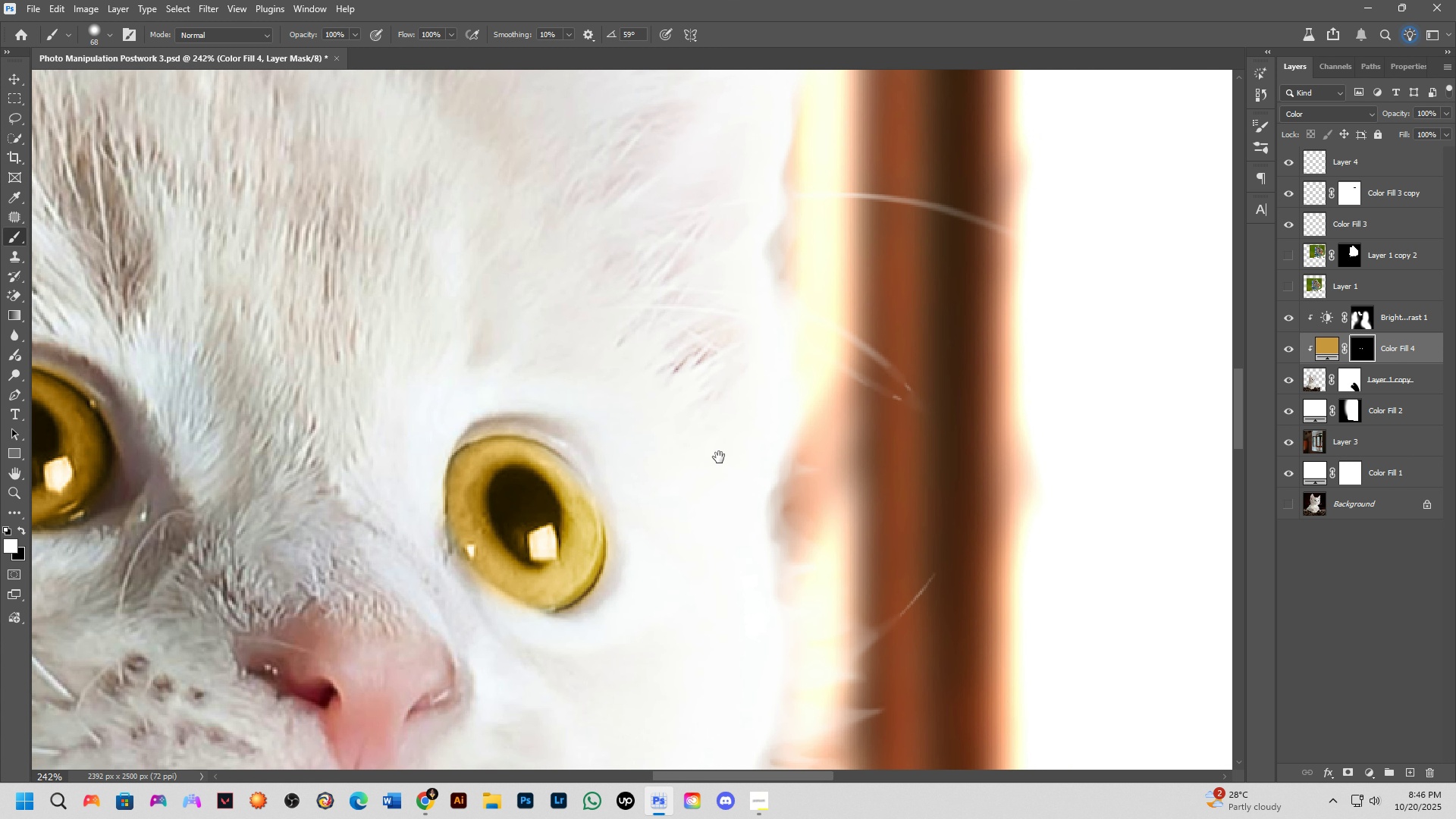 
key(Shift+ShiftLeft)
 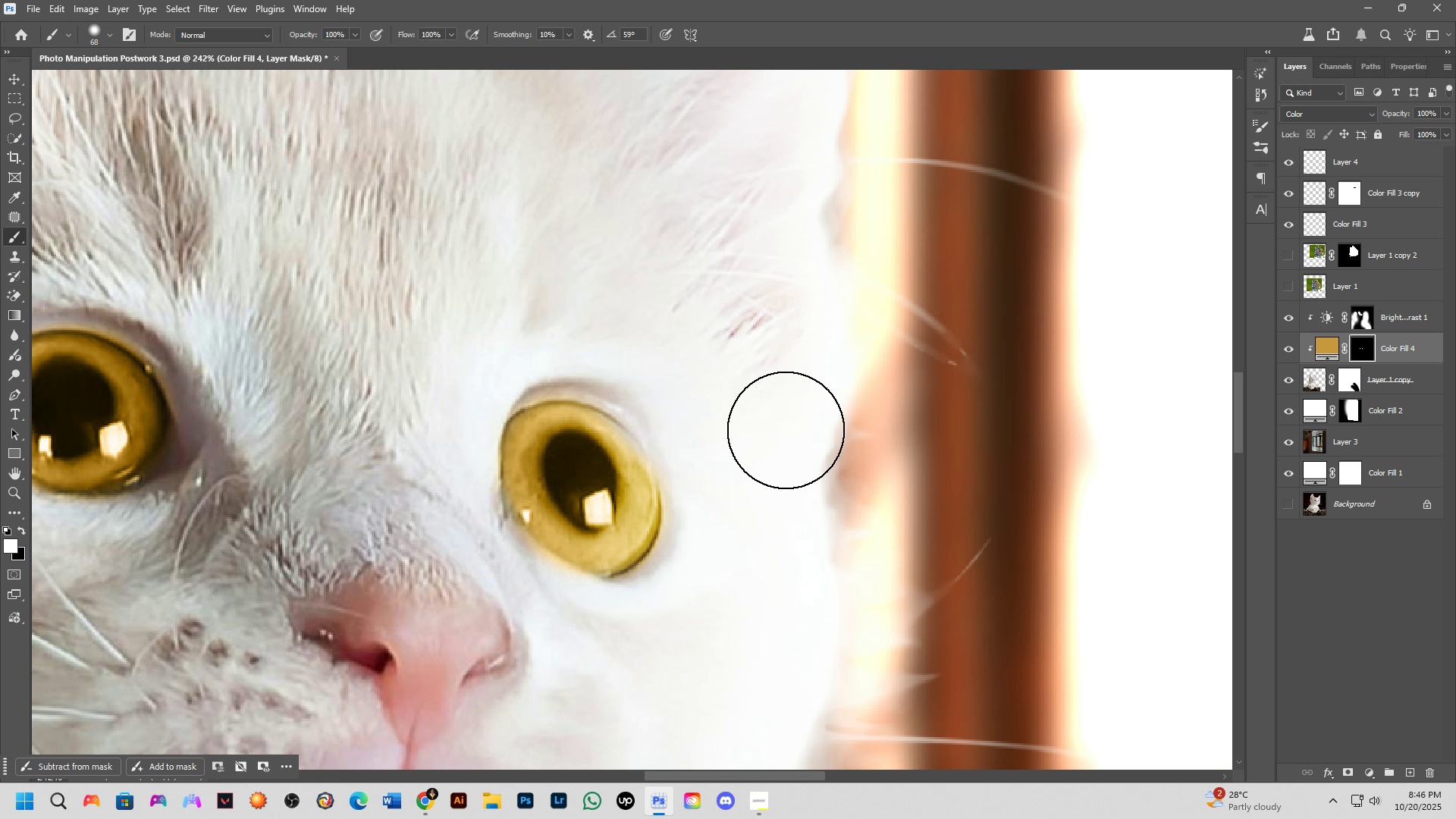 
hold_key(key=Space, duration=0.52)
 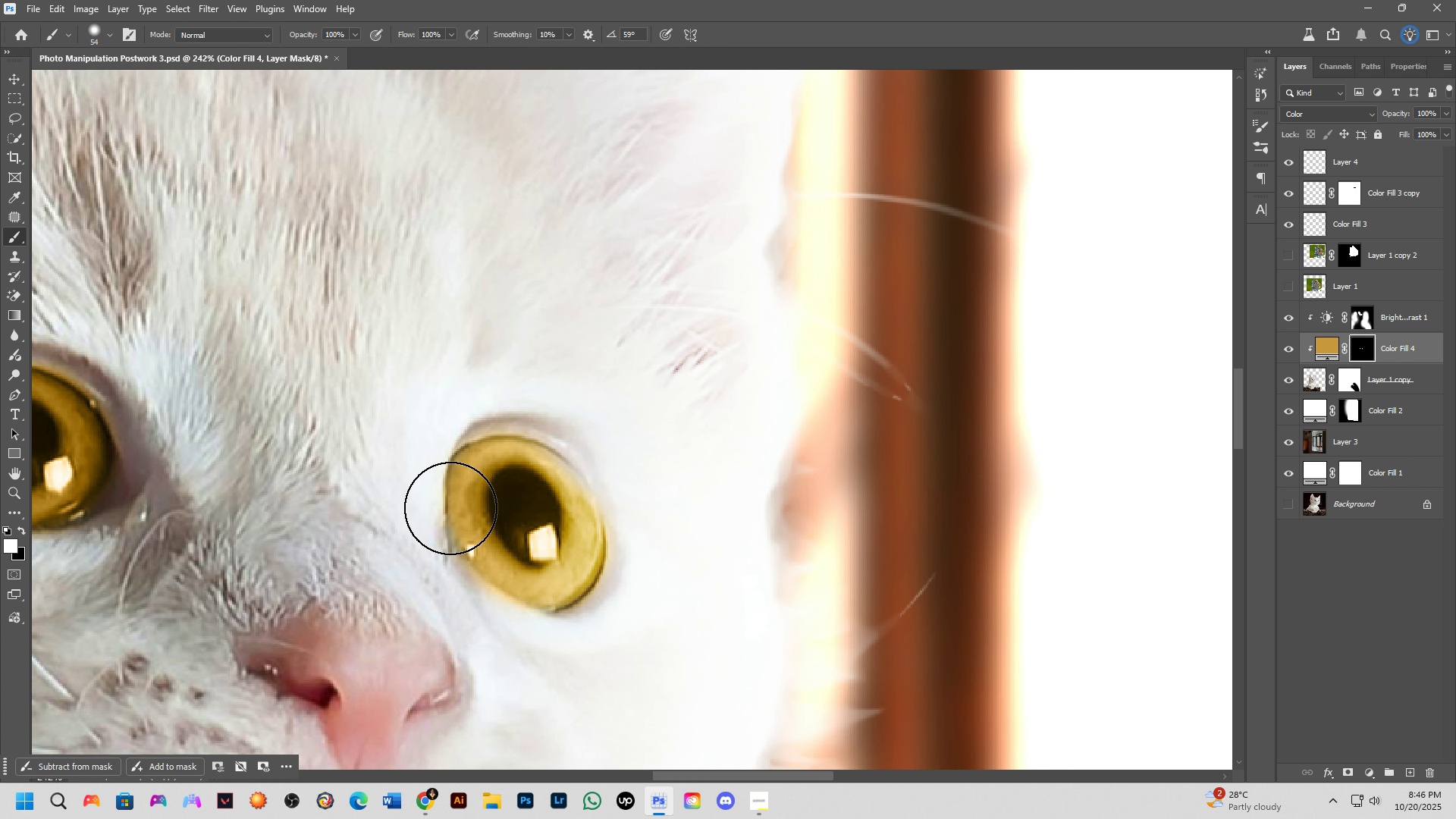 
left_click_drag(start_coordinate=[774, 422], to_coordinate=[719, 457])
 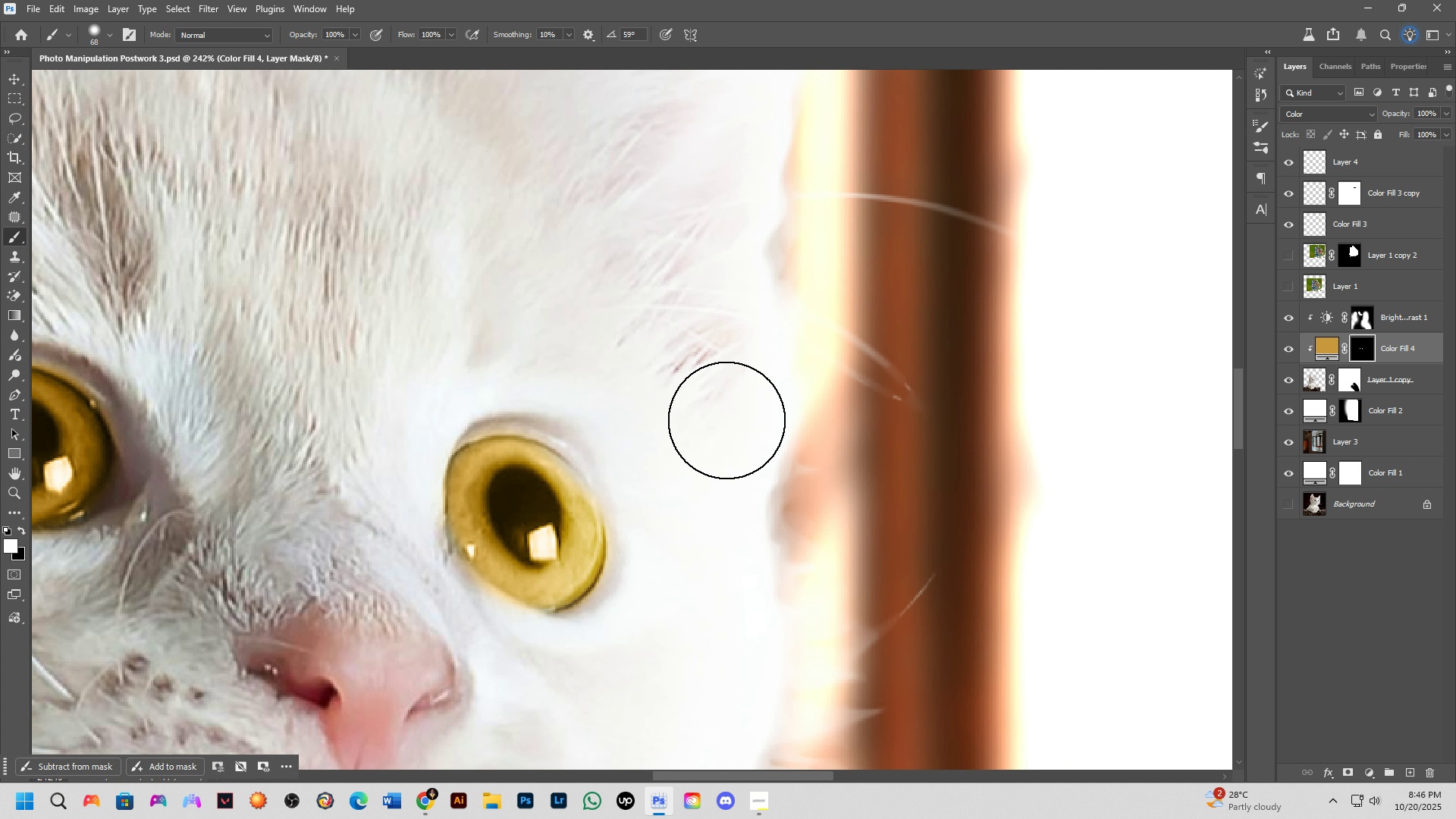 
key(Alt+AltLeft)
 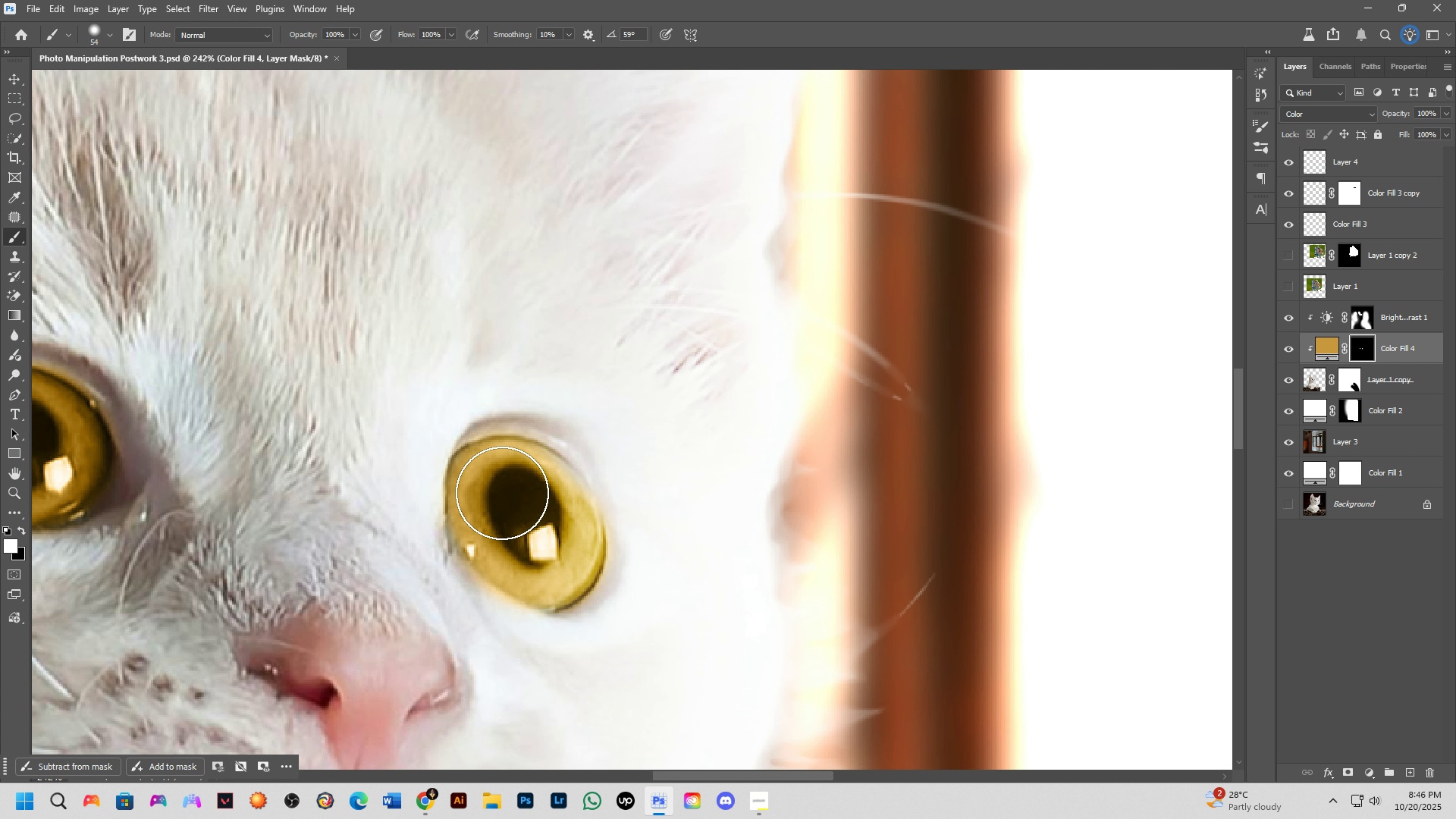 
left_click_drag(start_coordinate=[529, 500], to_coordinate=[549, 516])
 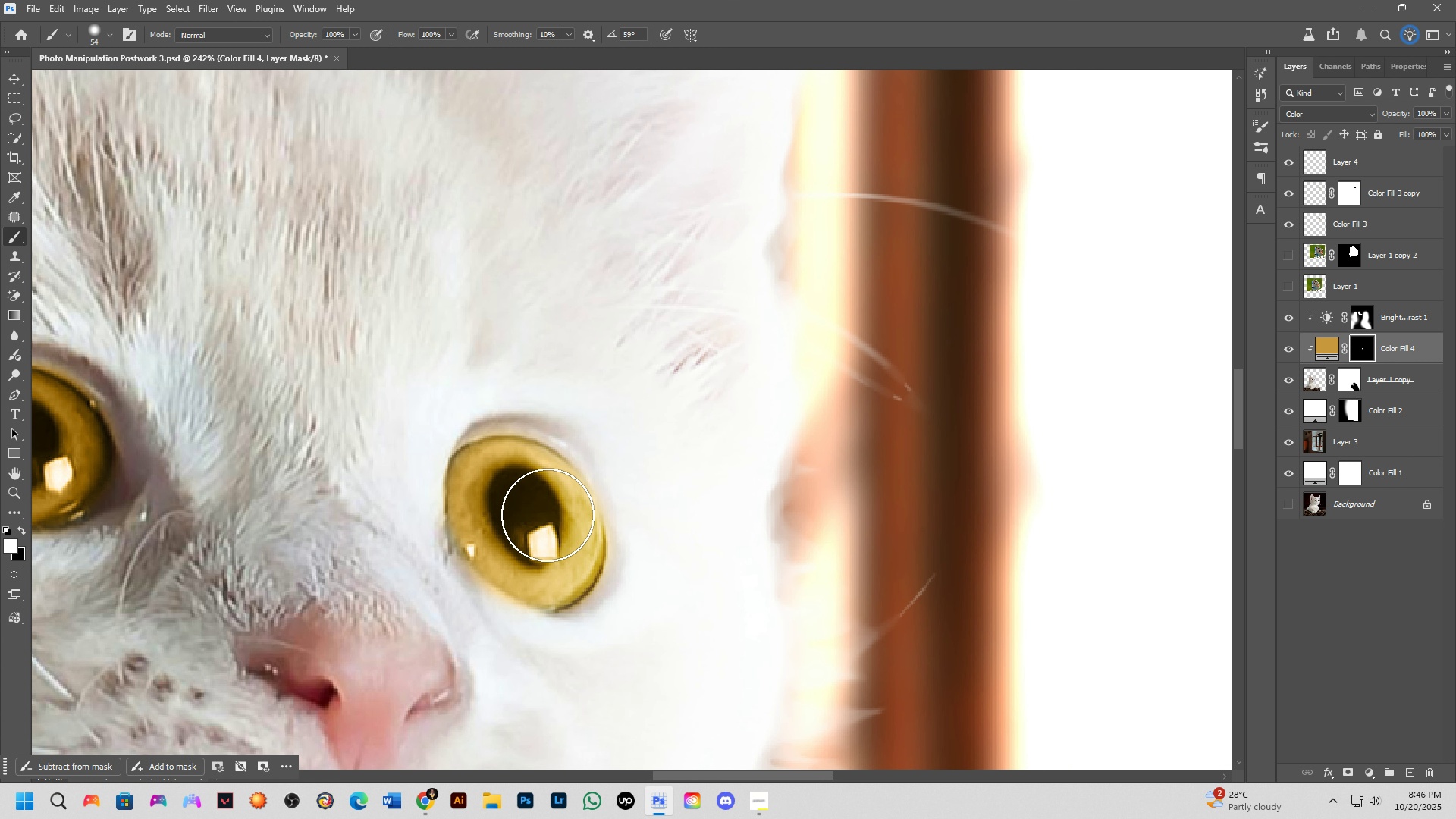 
key(Shift+ShiftLeft)
 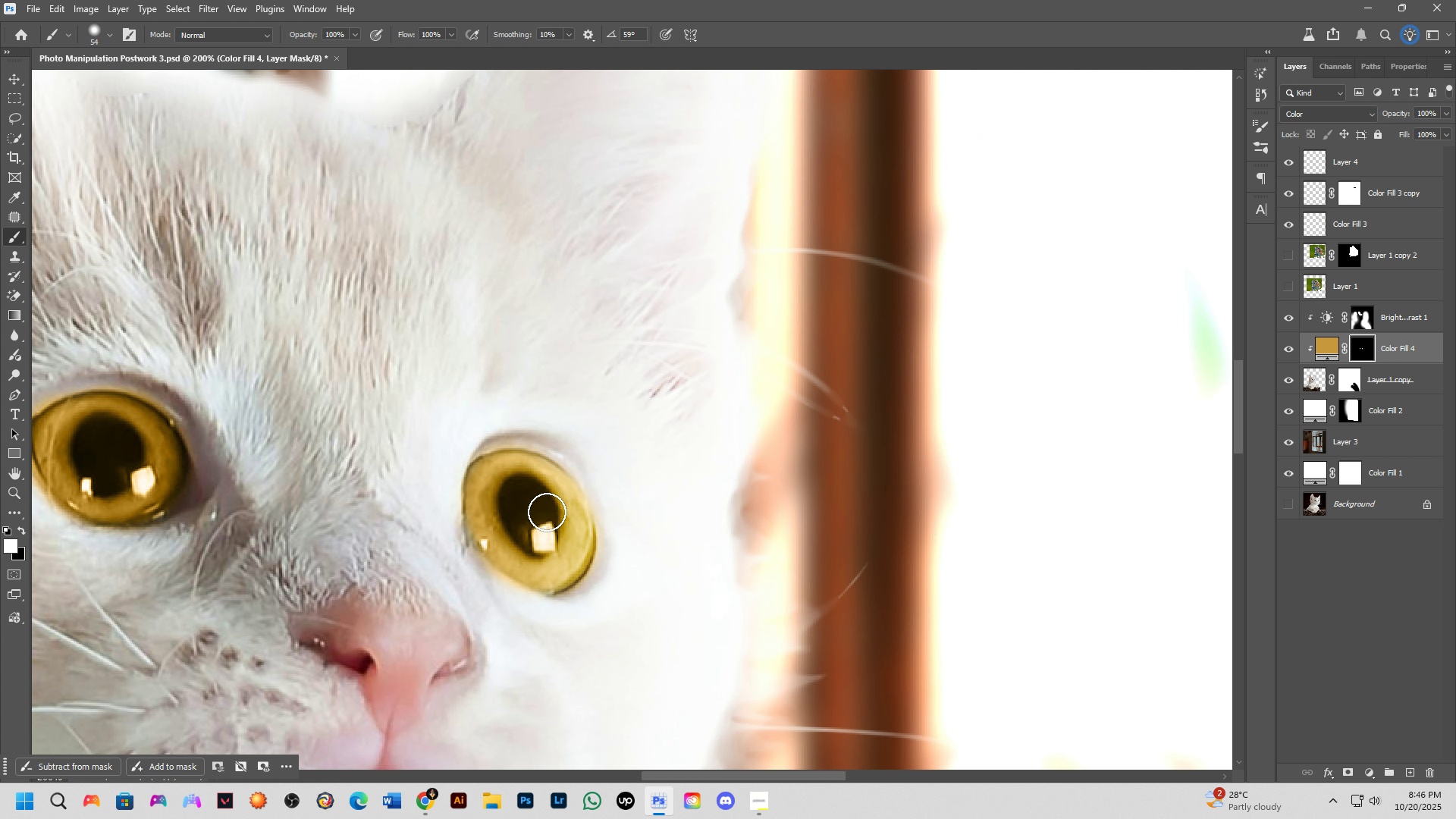 
scroll: coordinate [585, 515], scroll_direction: down, amount: 18.0
 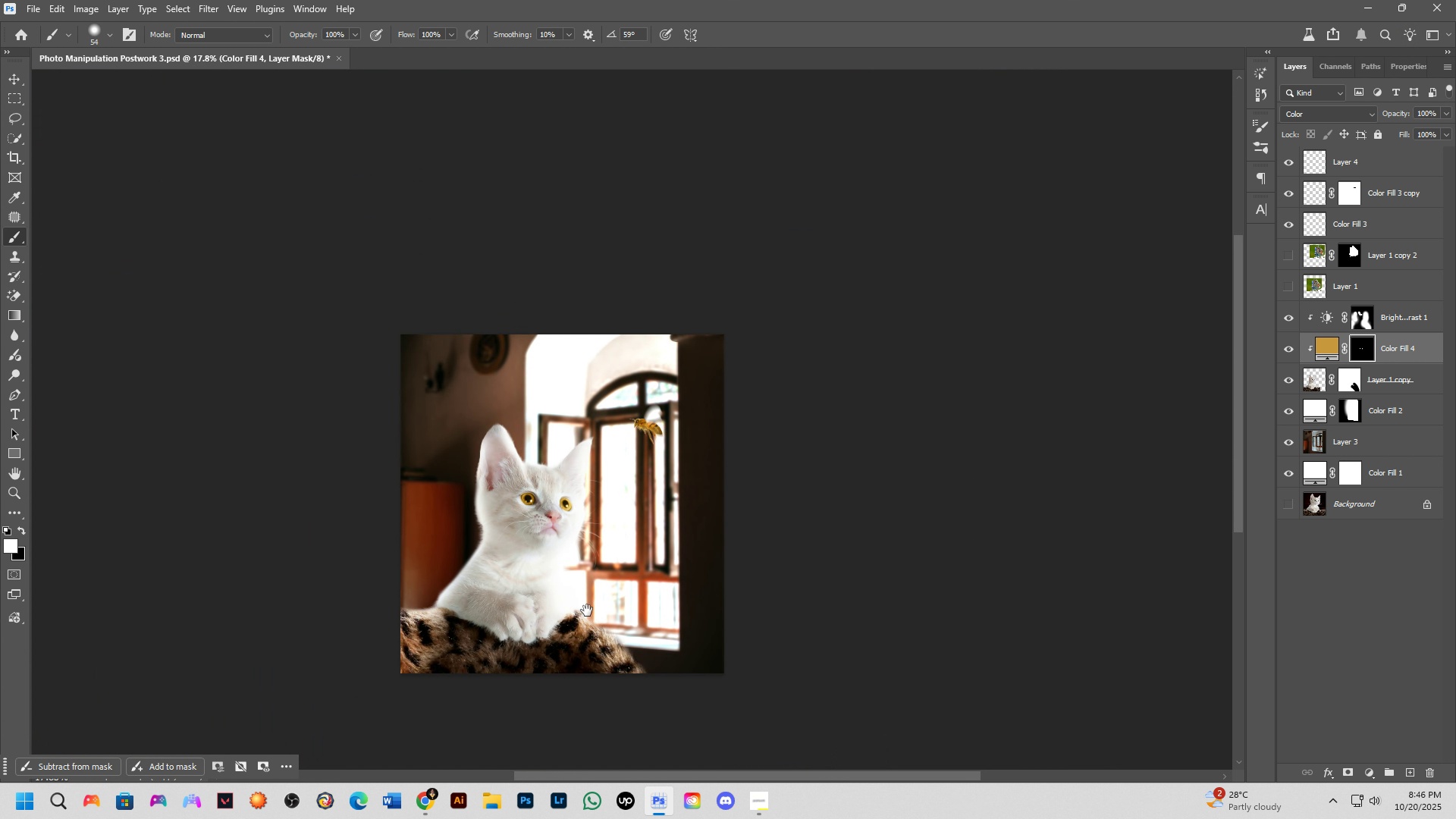 
hold_key(key=Space, duration=0.64)
 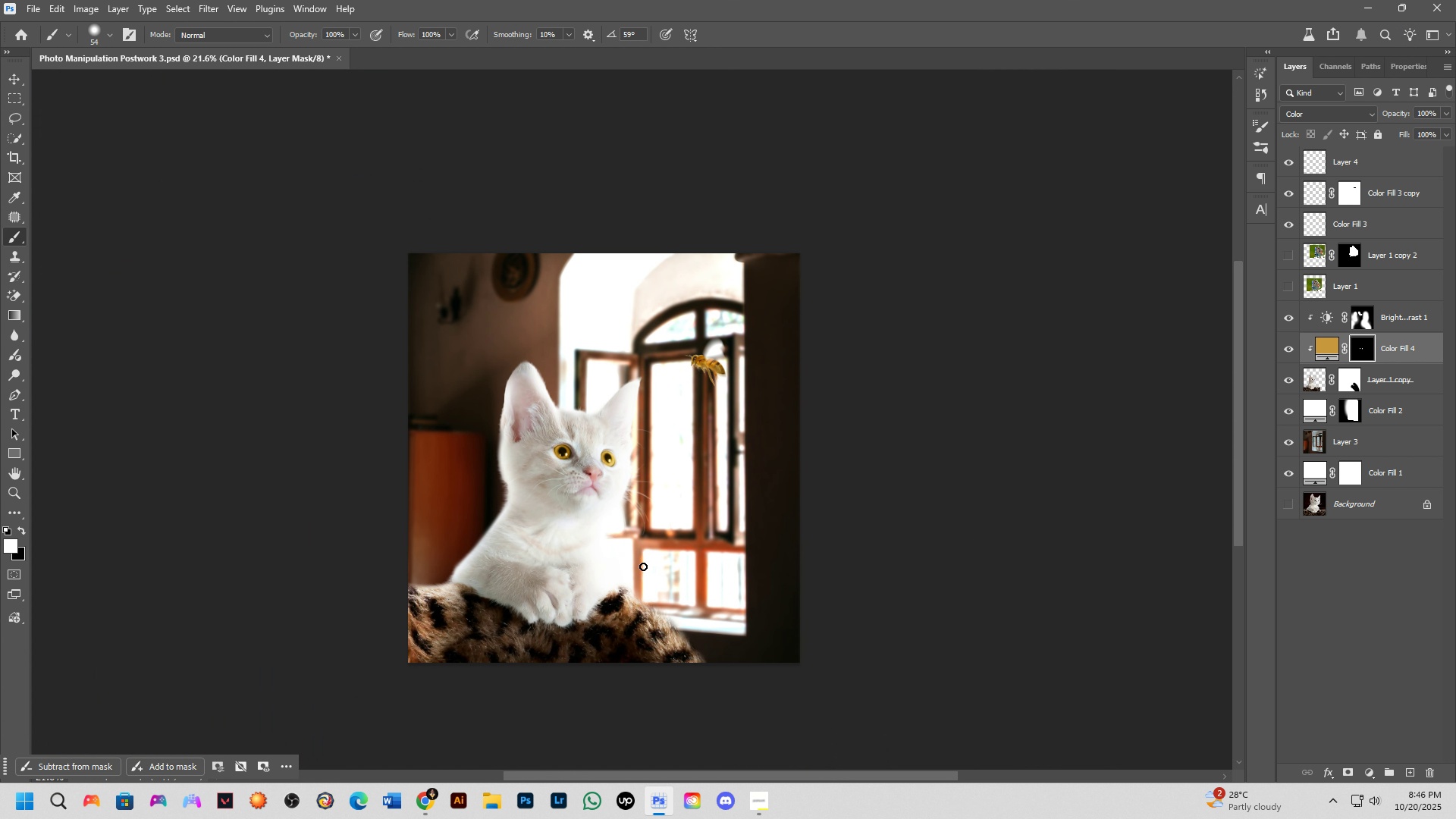 
left_click_drag(start_coordinate=[587, 610], to_coordinate=[635, 583])
 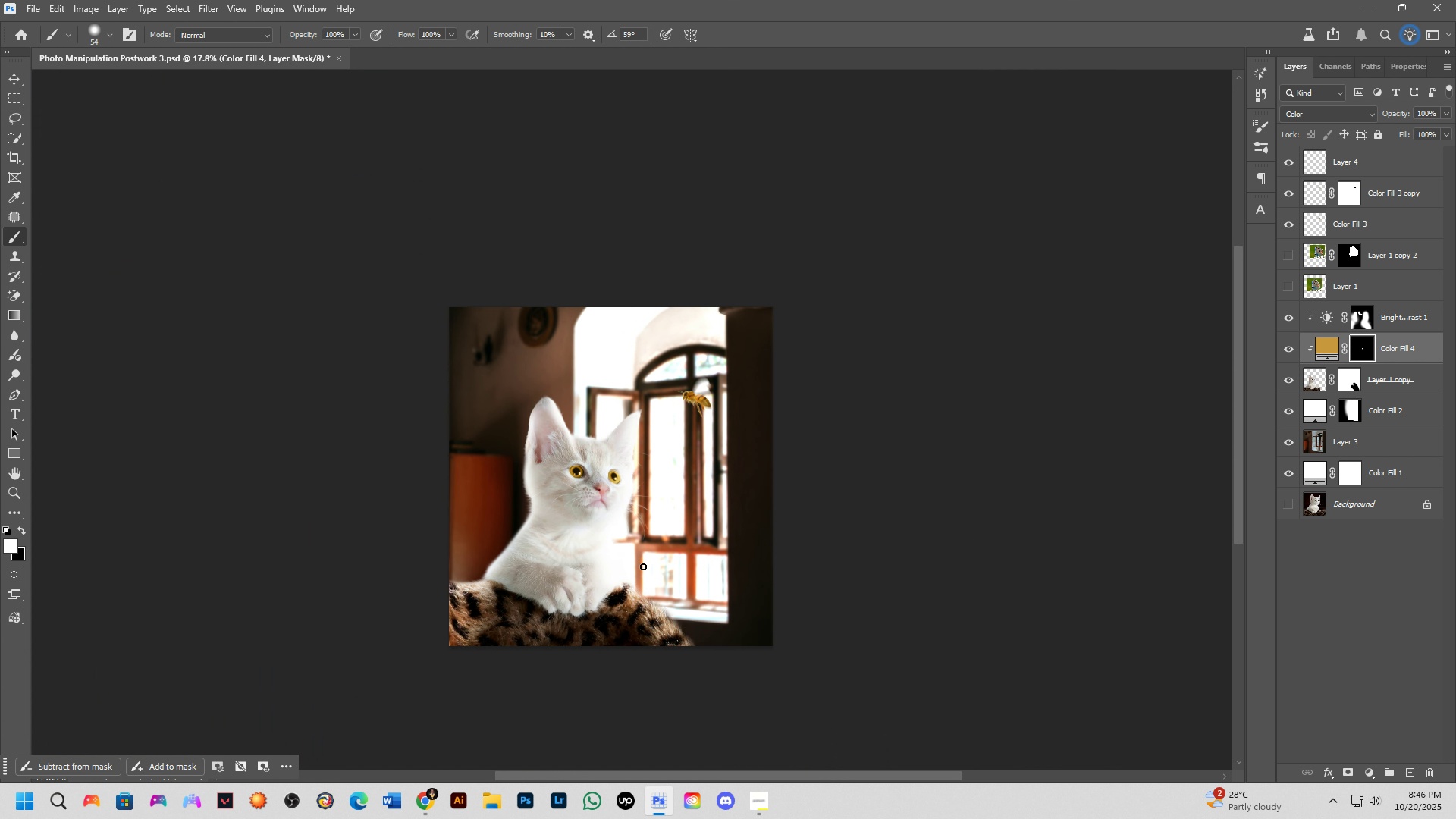 
scroll: coordinate [643, 566], scroll_direction: none, amount: 0.0
 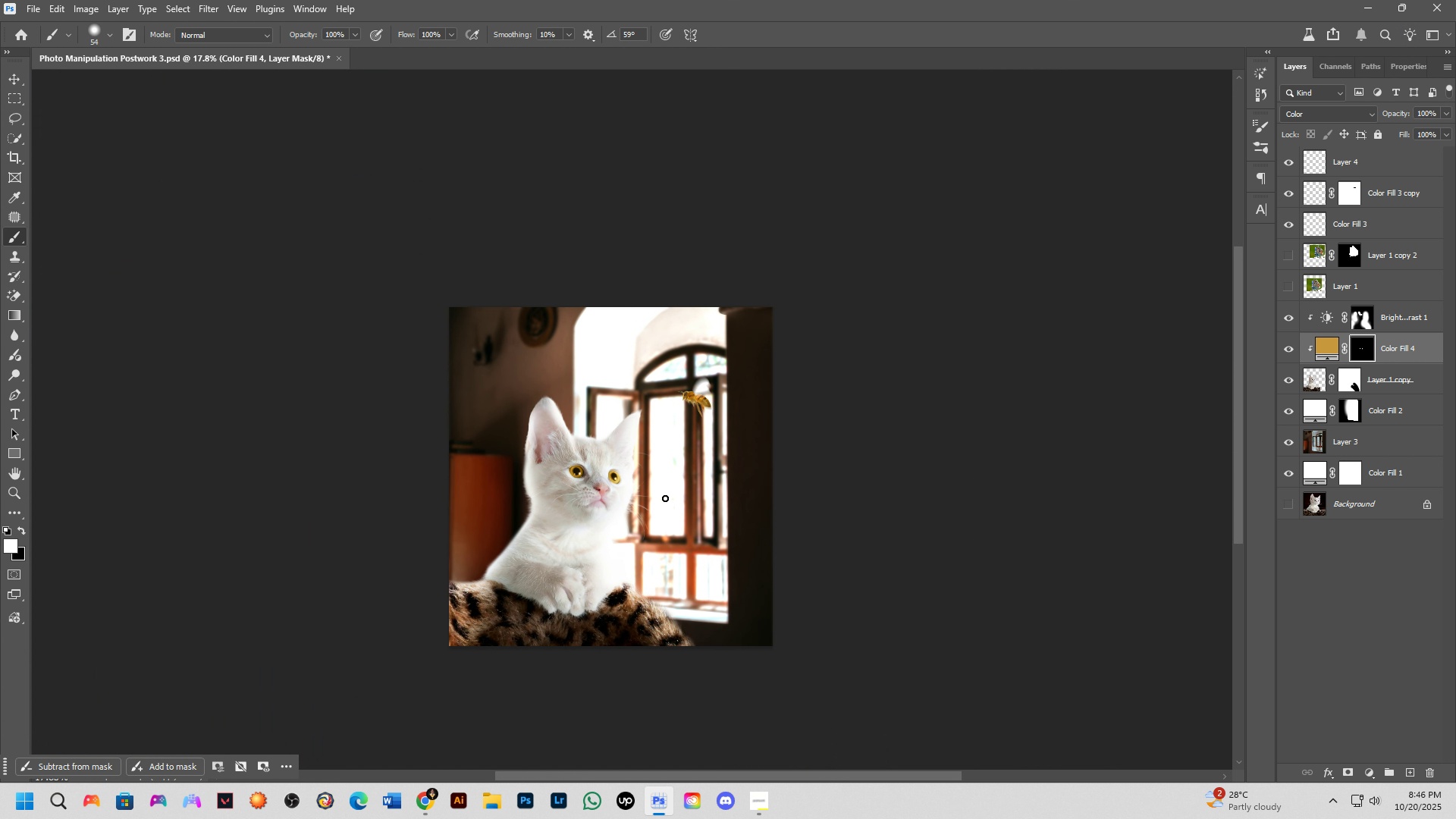 
hold_key(key=Space, duration=1.32)
 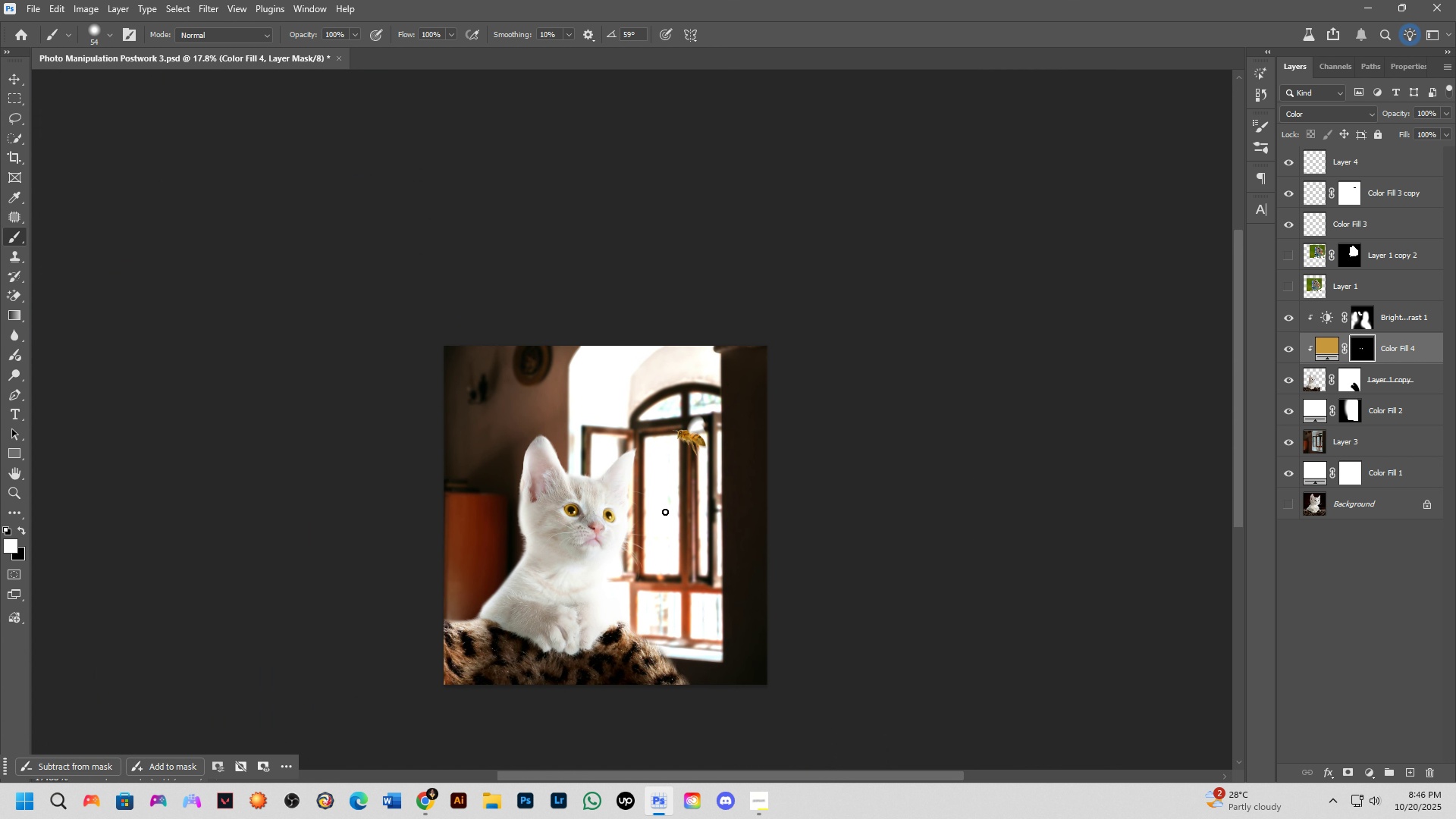 
left_click_drag(start_coordinate=[671, 472], to_coordinate=[666, 511])
 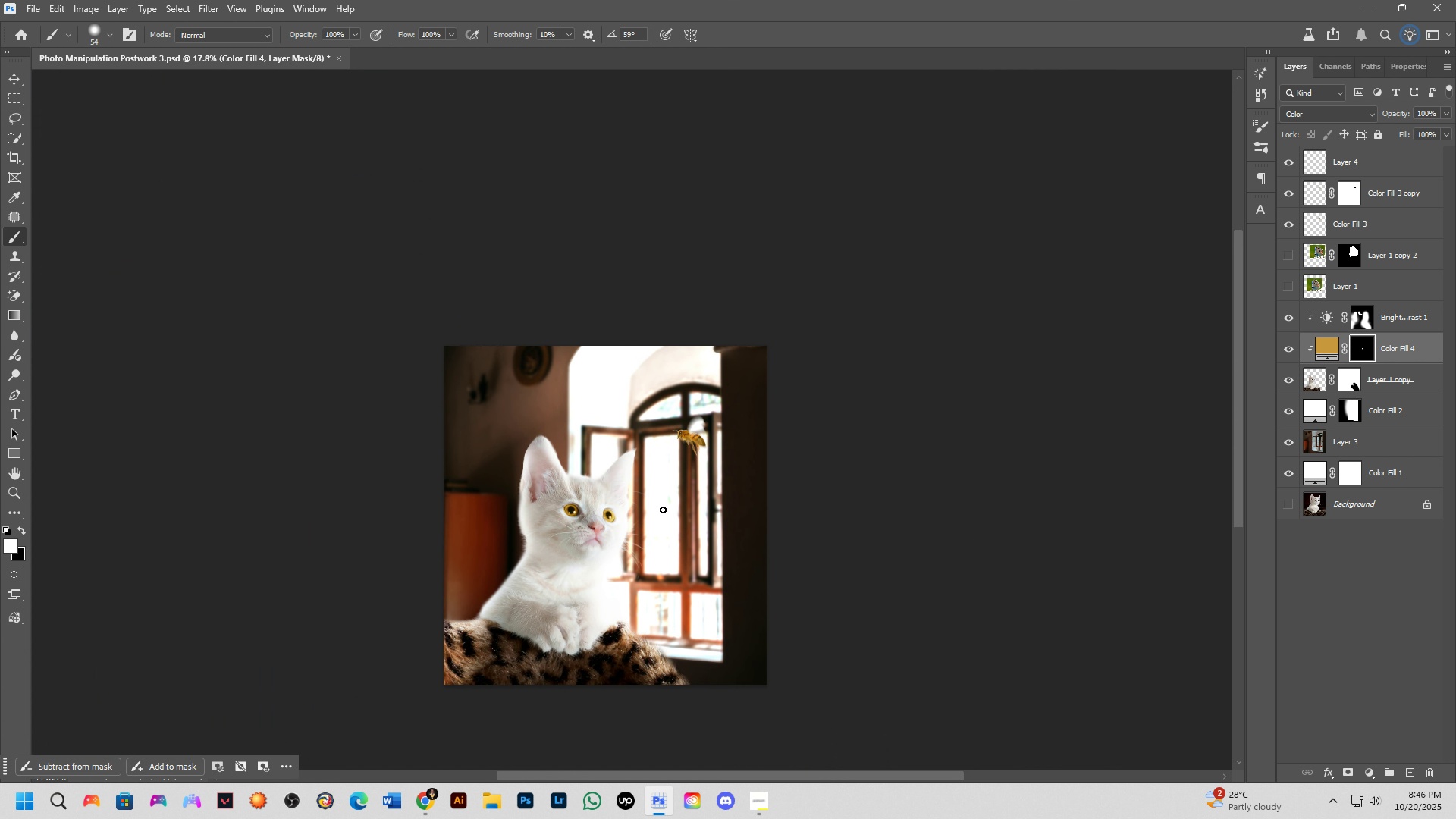 
key(Shift+ShiftLeft)
 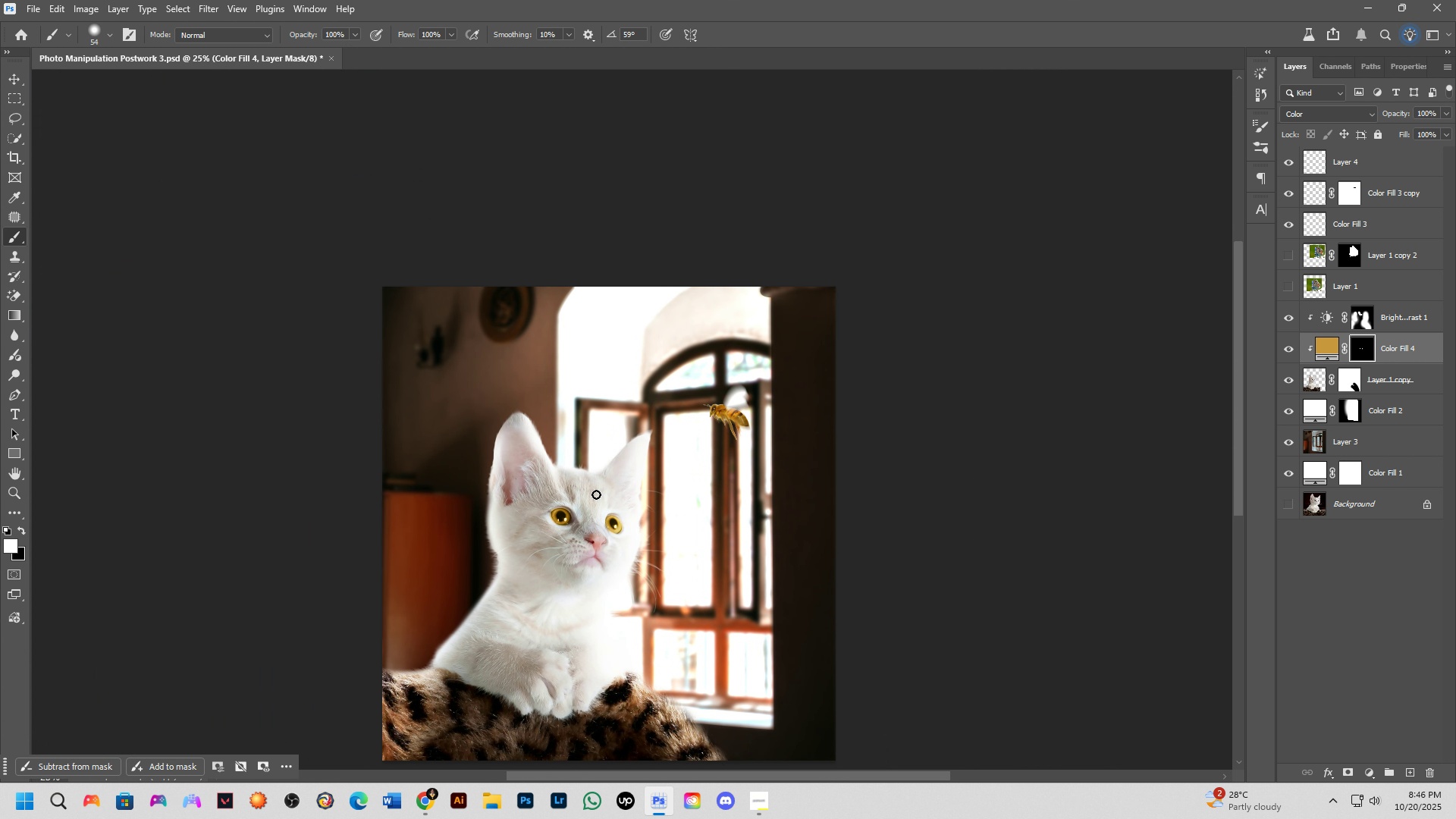 
scroll: coordinate [599, 495], scroll_direction: up, amount: 4.0
 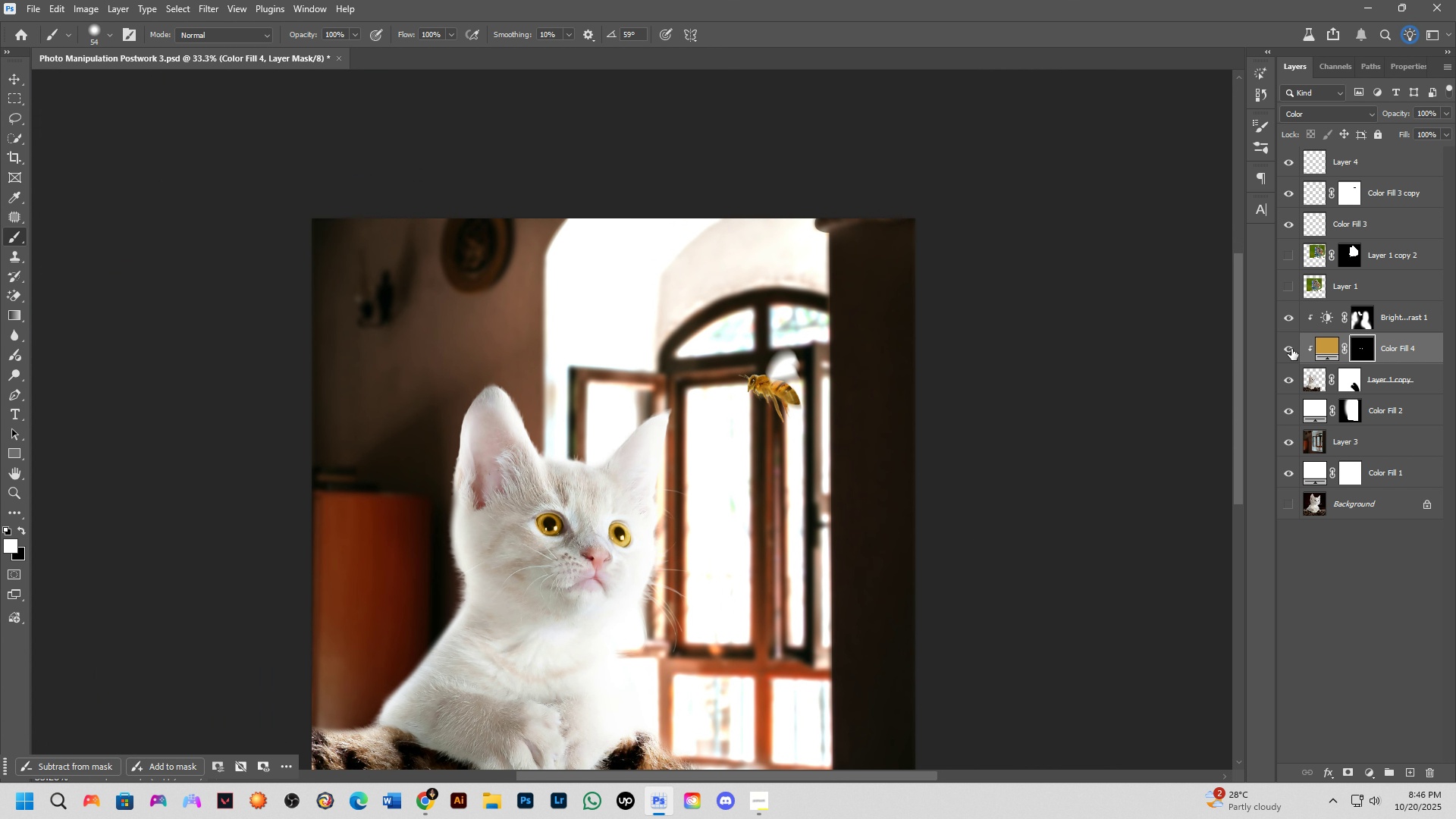 
left_click([1292, 349])
 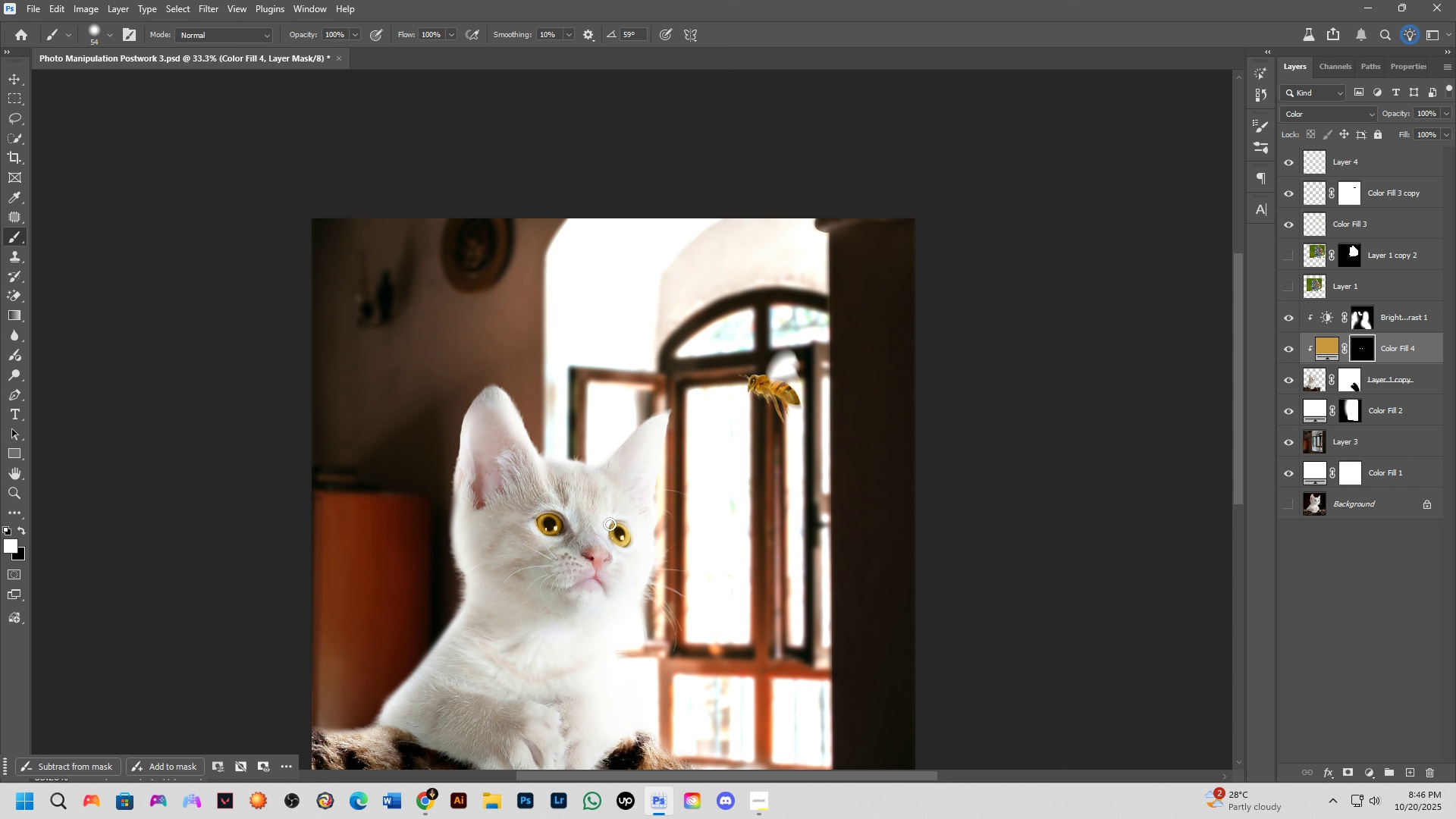 
hold_key(key=Space, duration=0.94)
 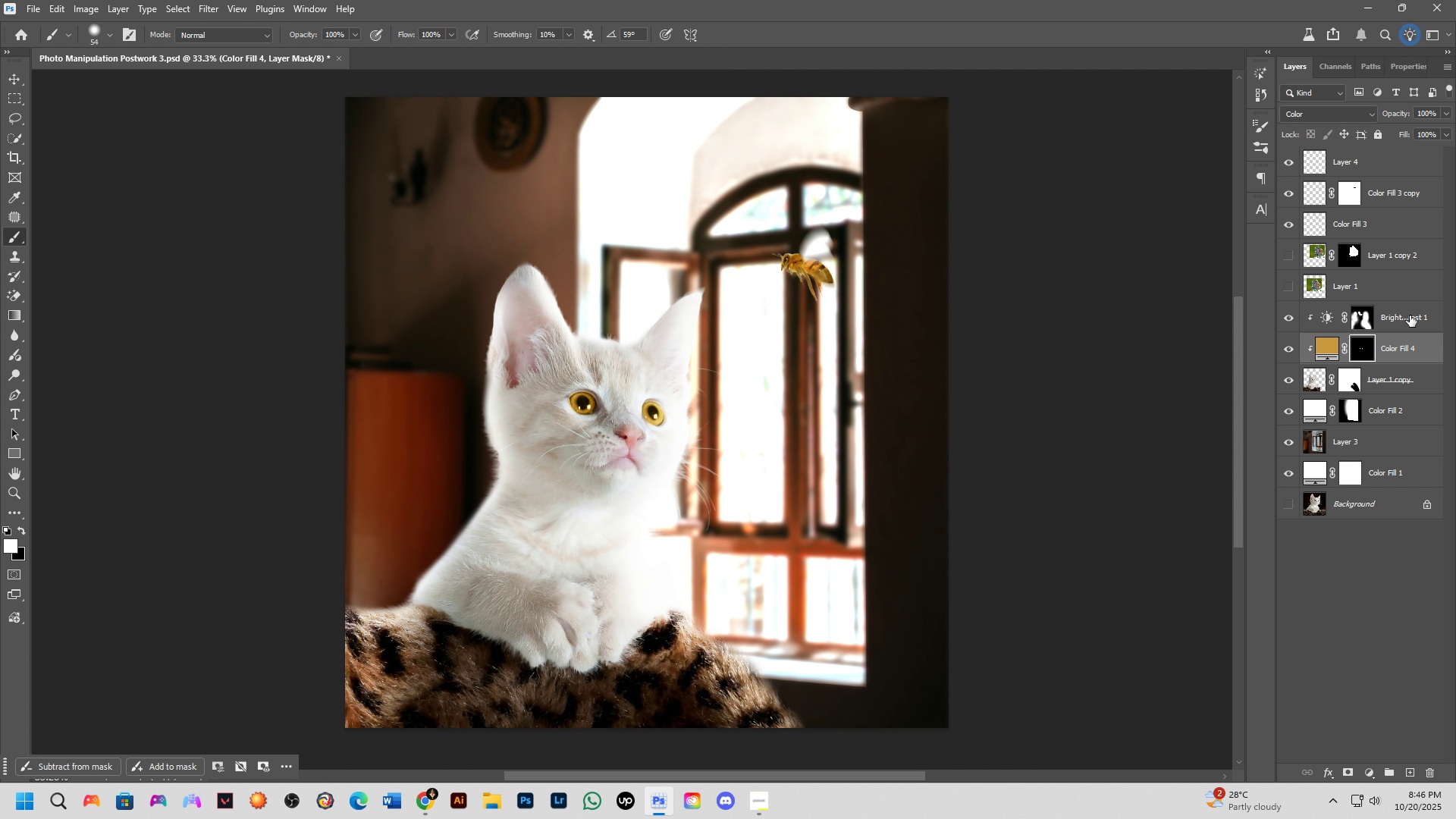 
left_click_drag(start_coordinate=[499, 514], to_coordinate=[532, 393])
 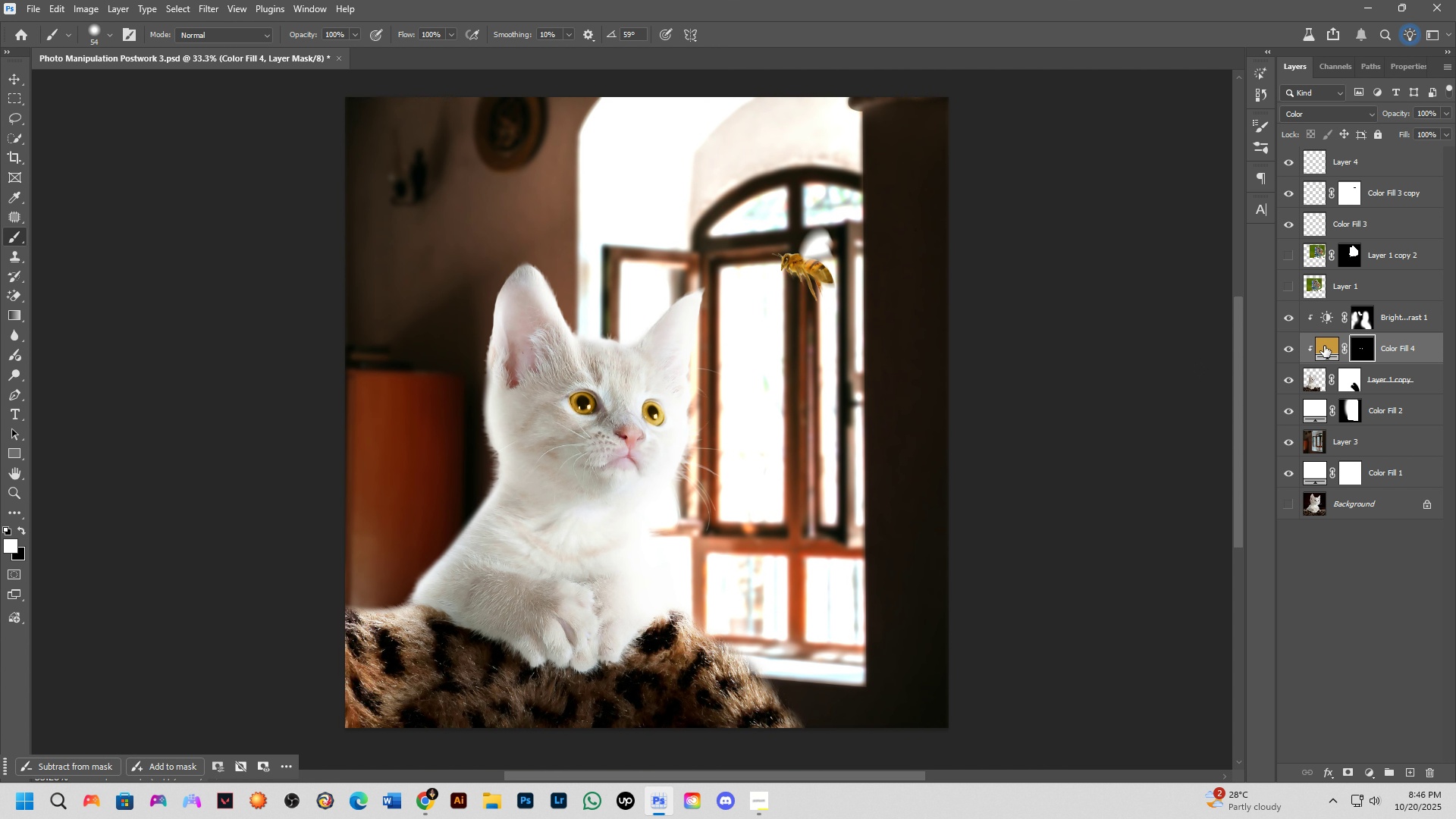 
double_click([1323, 346])
 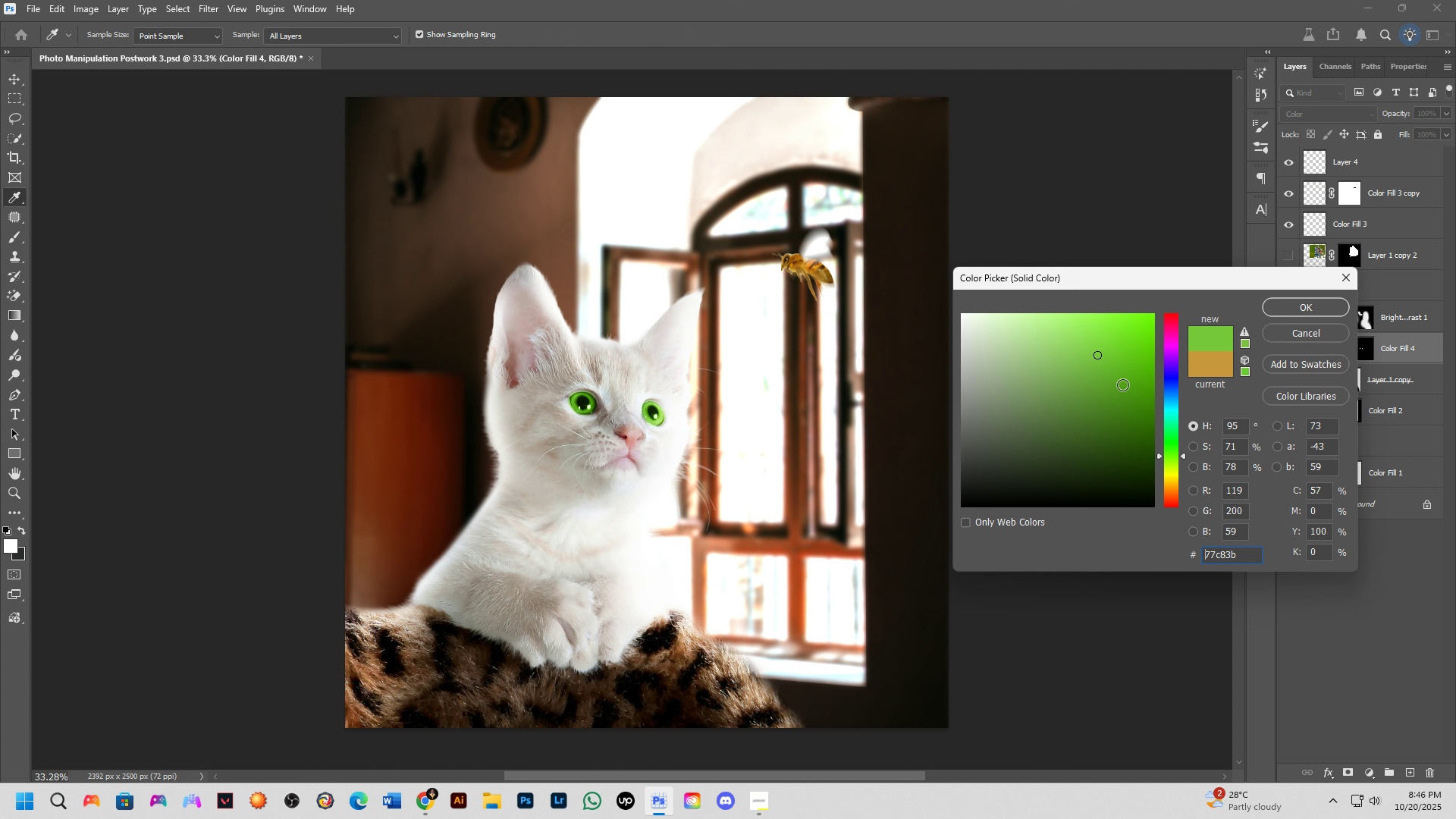 
left_click_drag(start_coordinate=[1122, 375], to_coordinate=[1062, 411])
 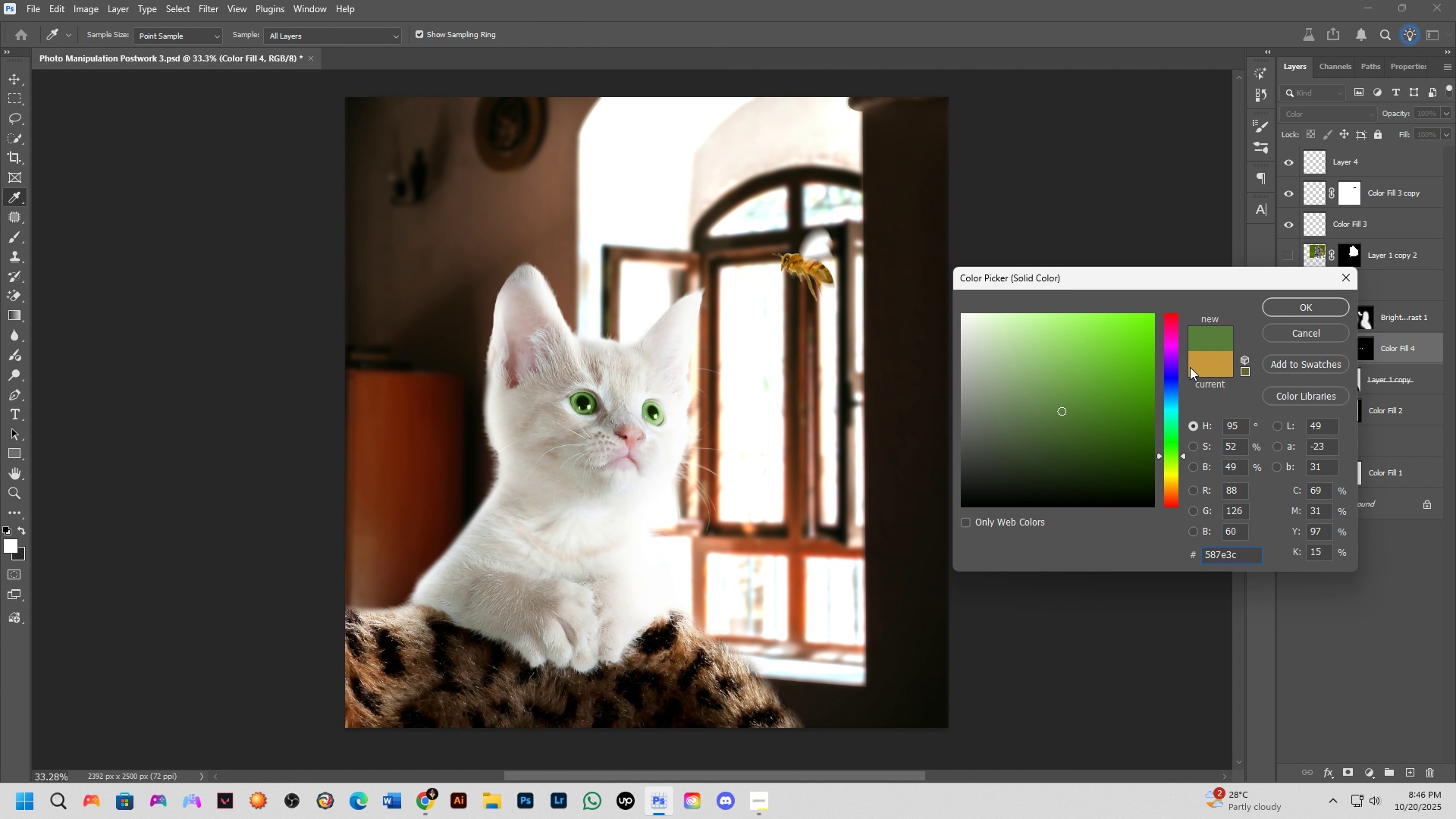 
left_click([1195, 362])
 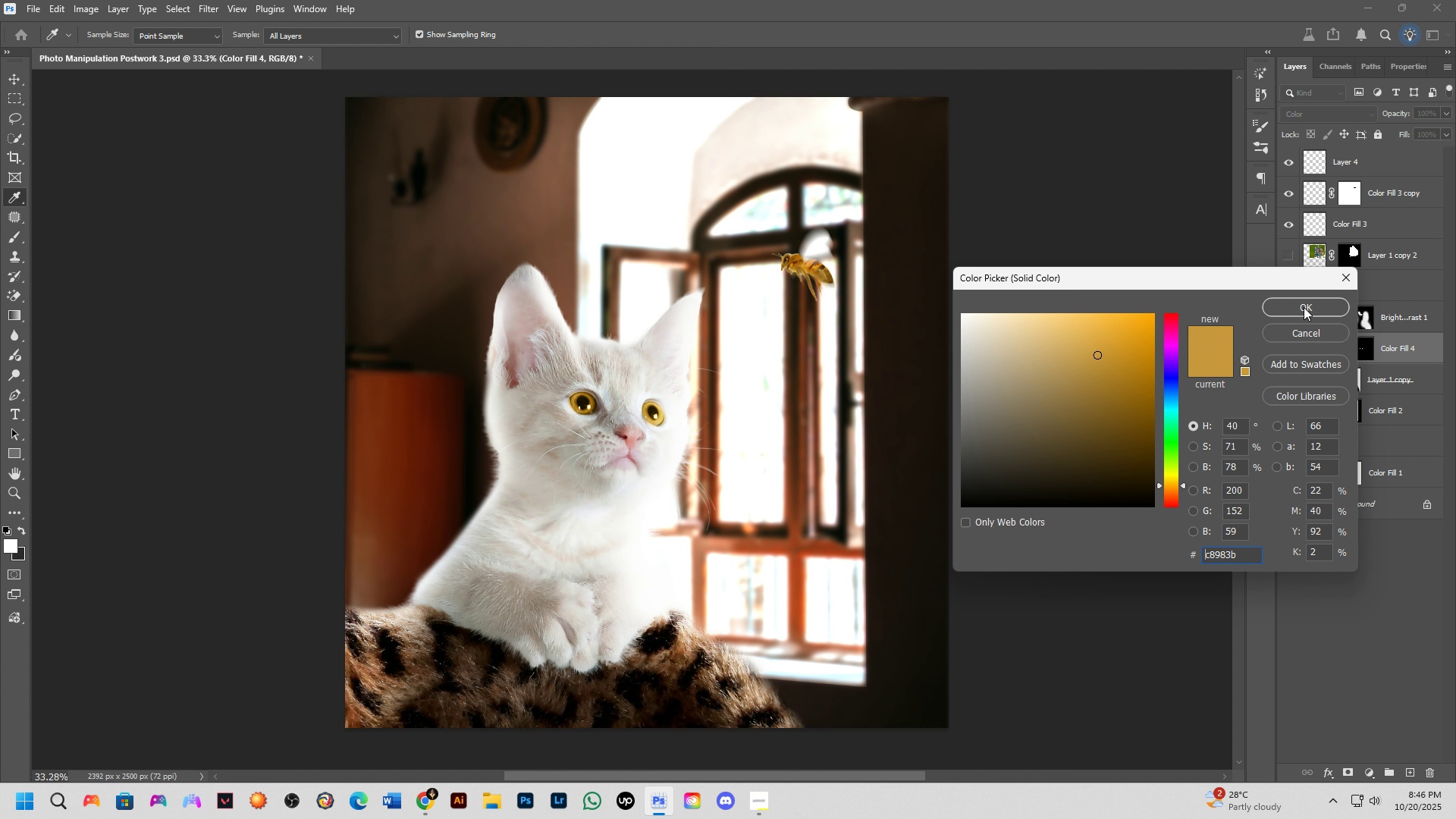 
hold_key(key=Space, duration=0.67)
 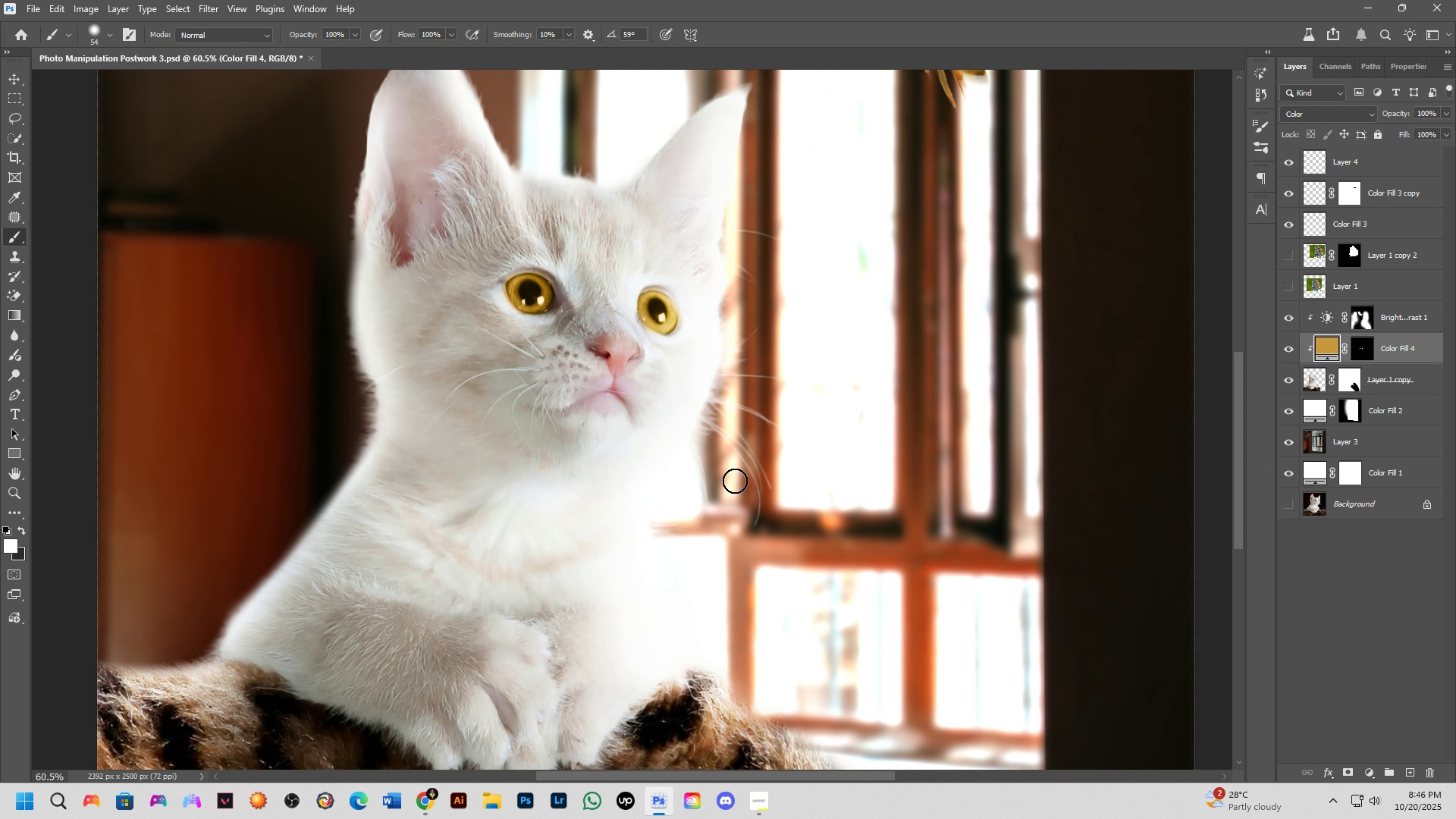 
left_click_drag(start_coordinate=[704, 504], to_coordinate=[746, 478])
 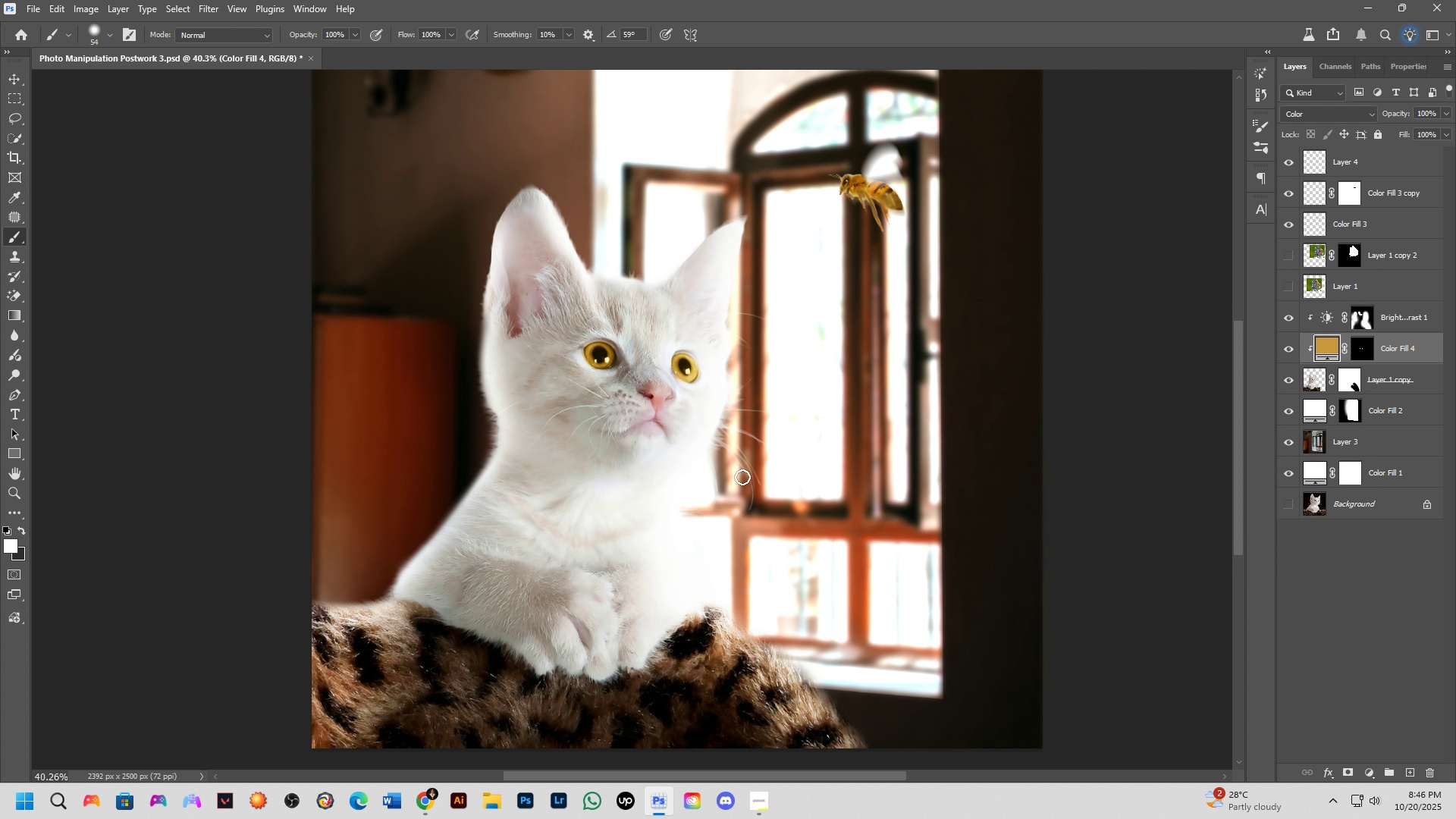 
scroll: coordinate [736, 480], scroll_direction: up, amount: 6.0
 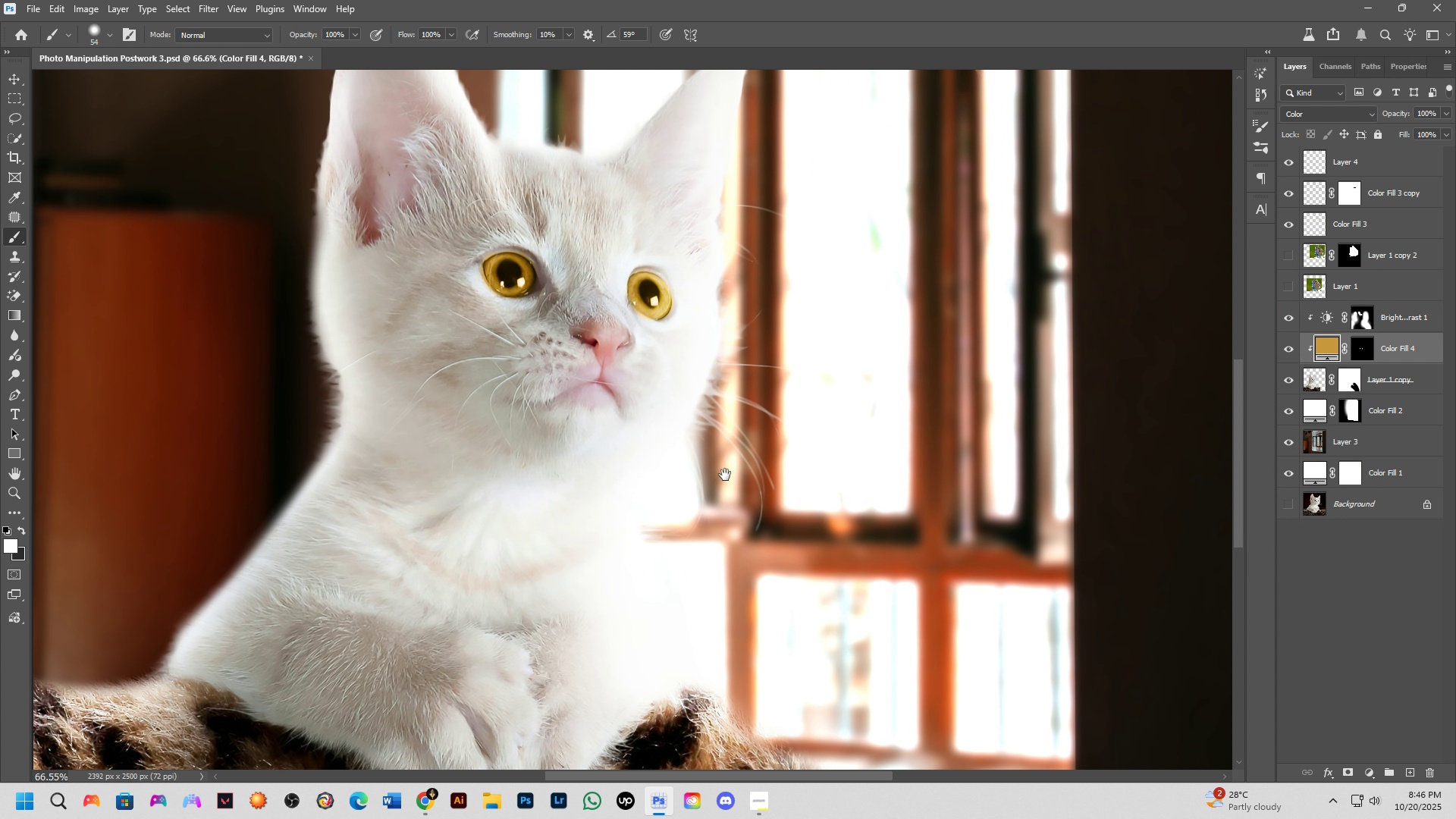 
key(Shift+ShiftLeft)
 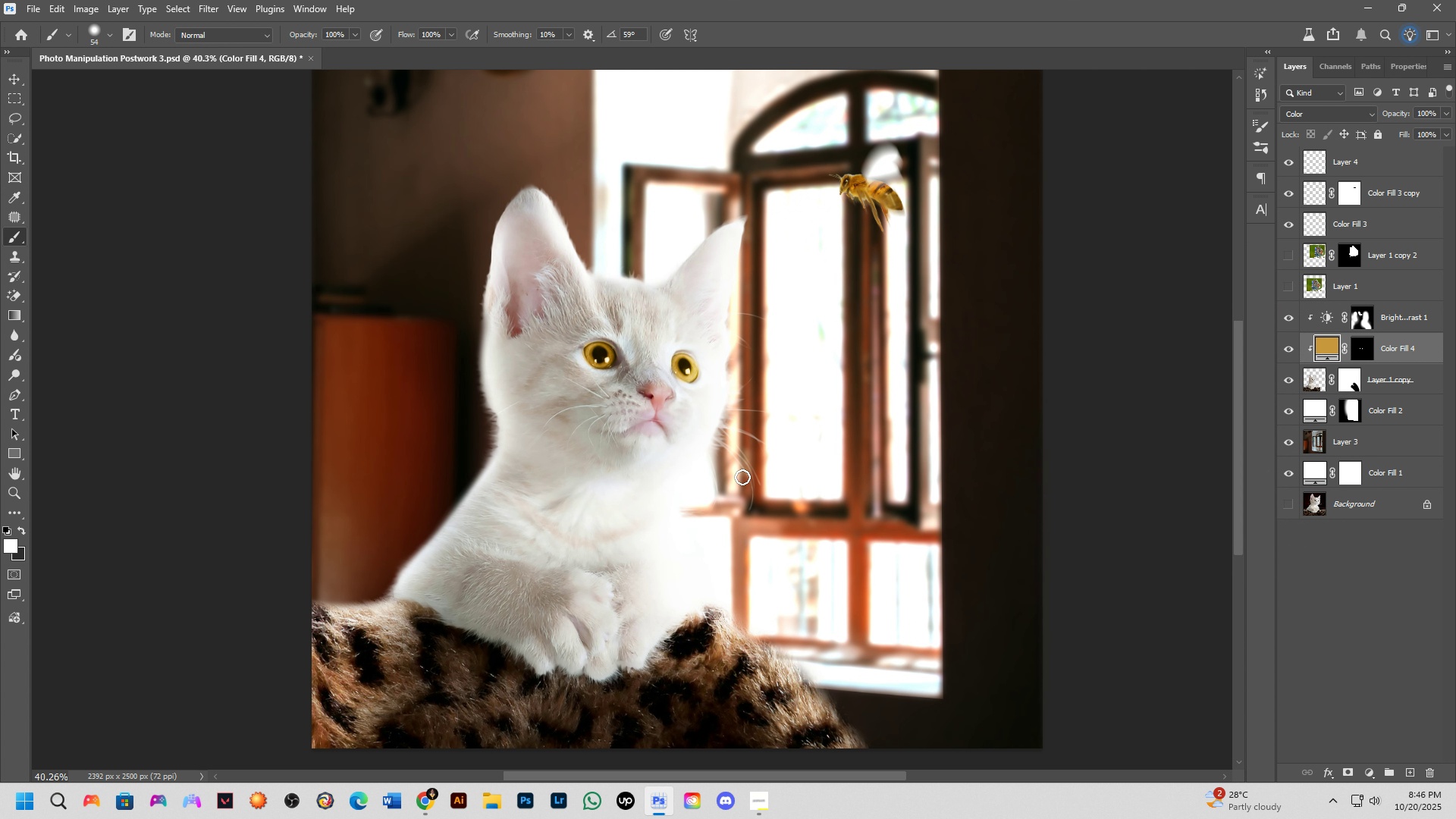 
hold_key(key=Space, duration=0.97)
 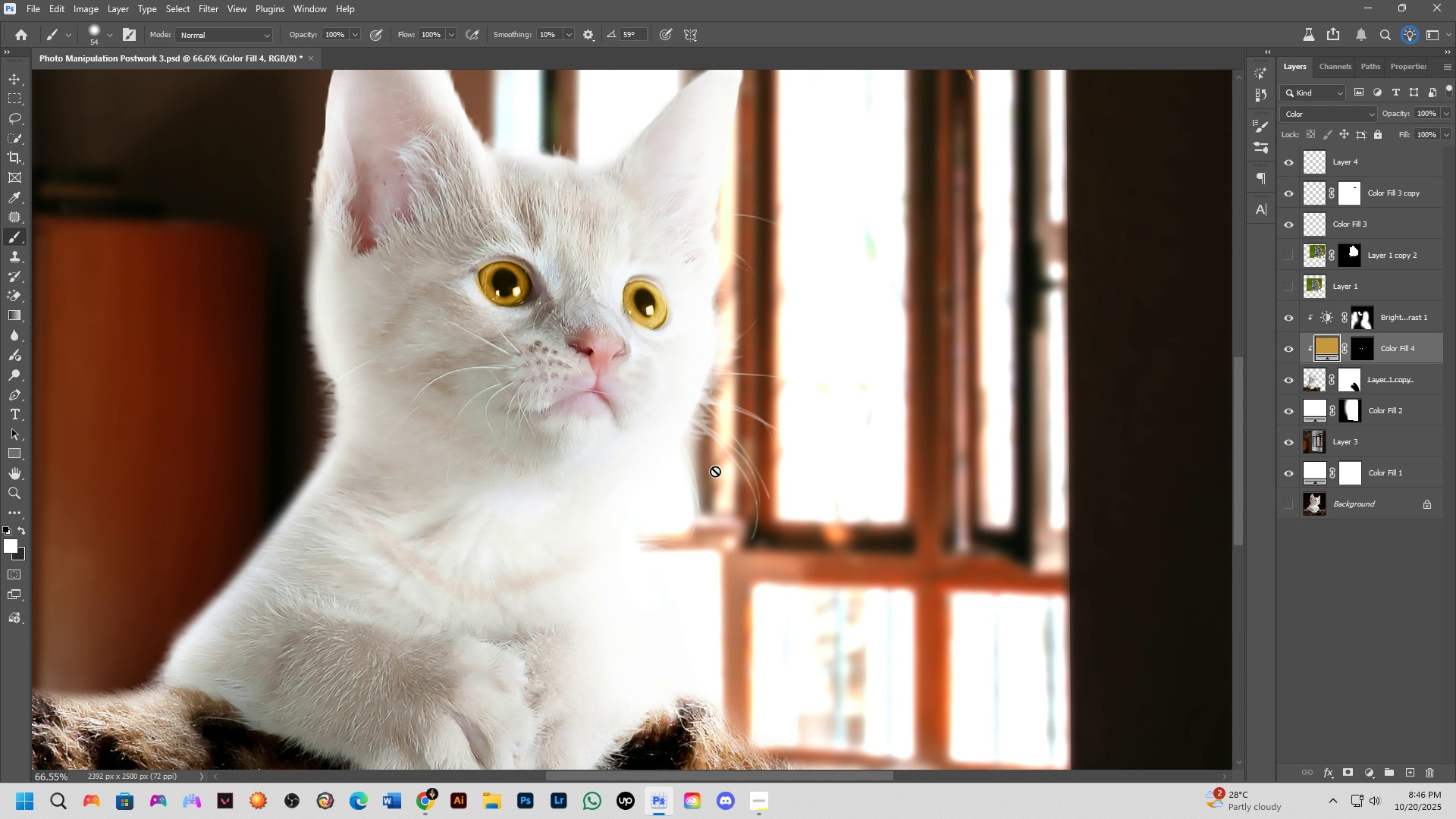 
left_click_drag(start_coordinate=[723, 472], to_coordinate=[718, 481])
 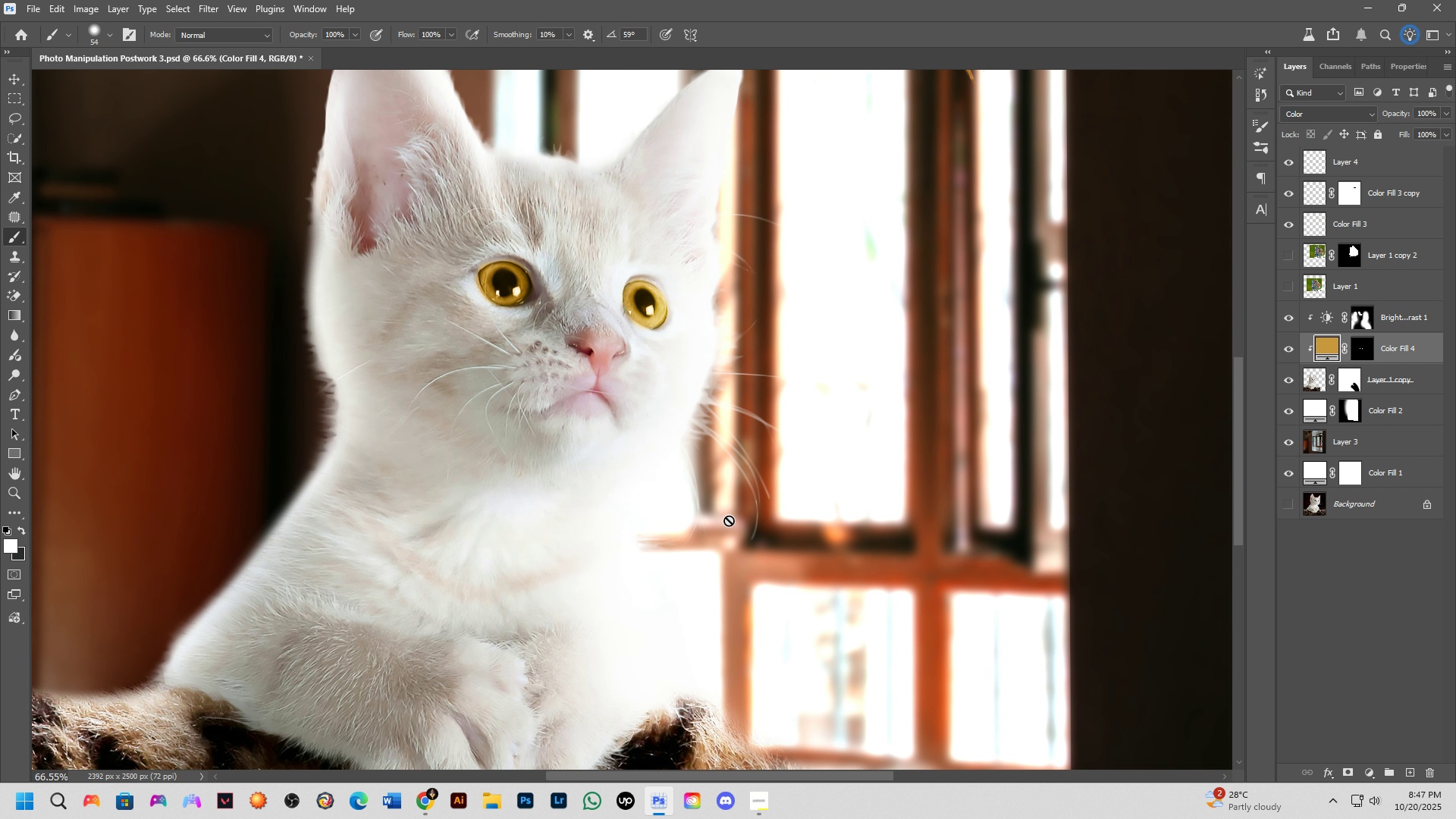 
wait(28.91)
 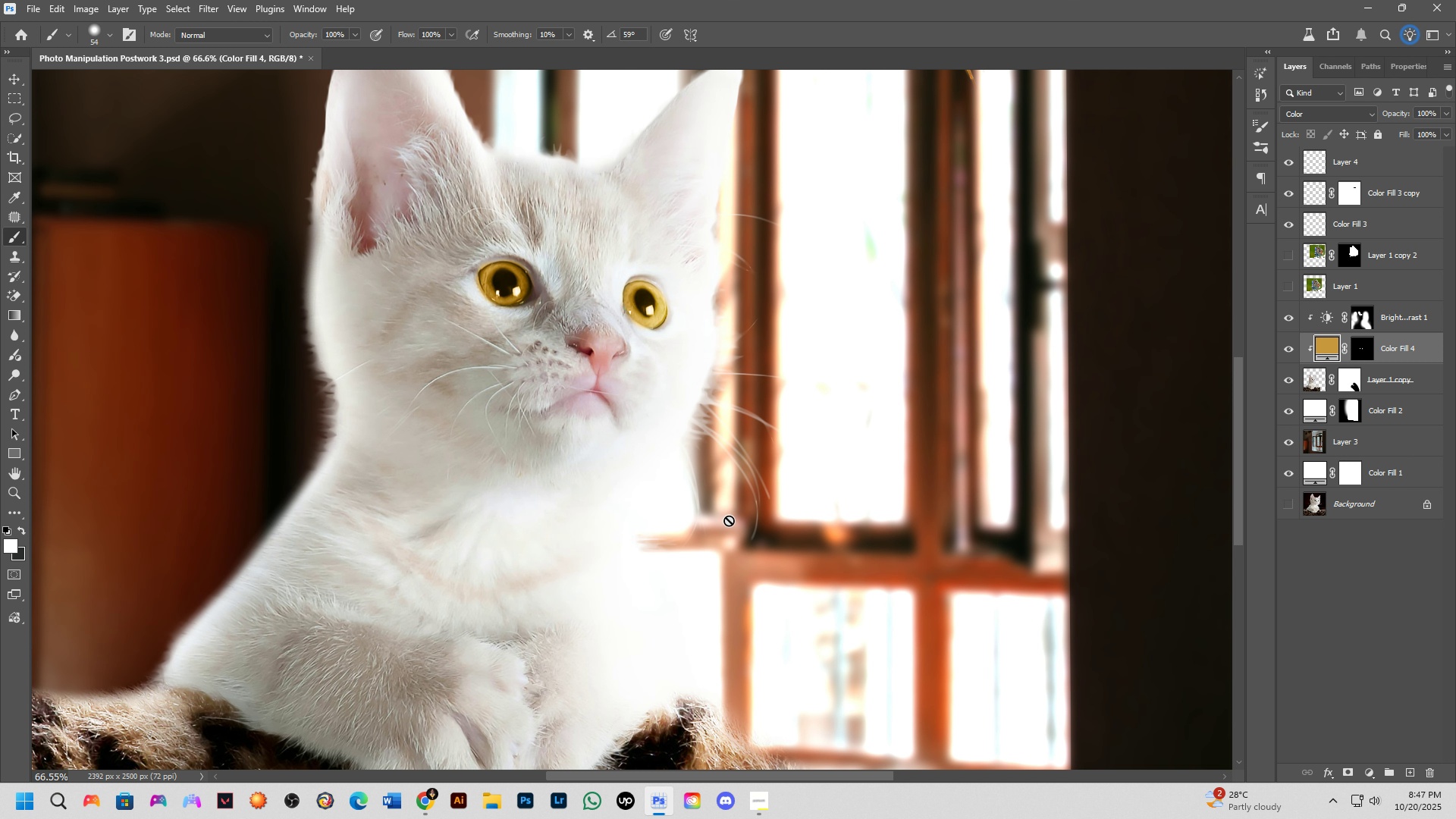 
key(Alt+AltLeft)
 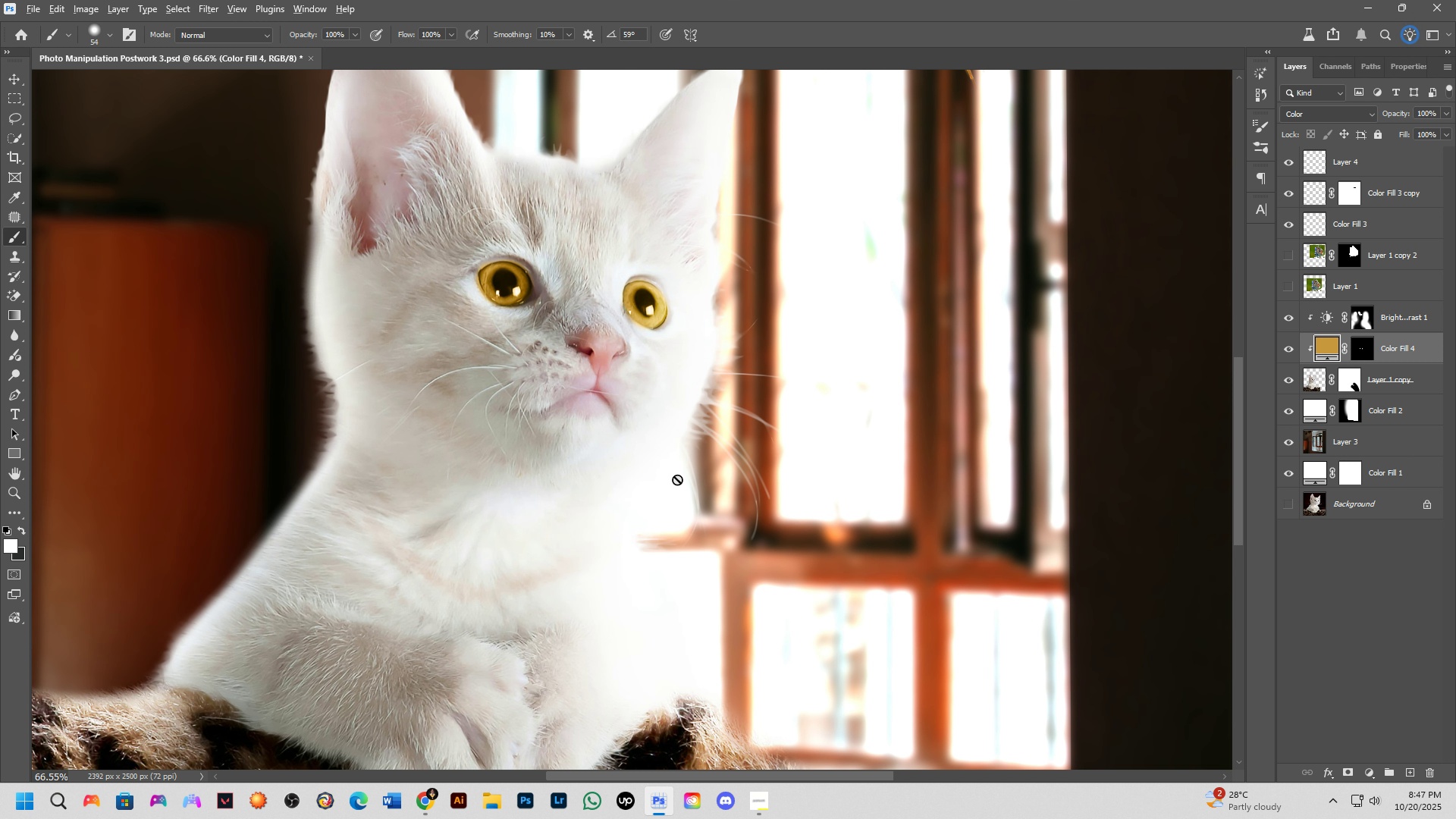 
key(Alt+Tab)